 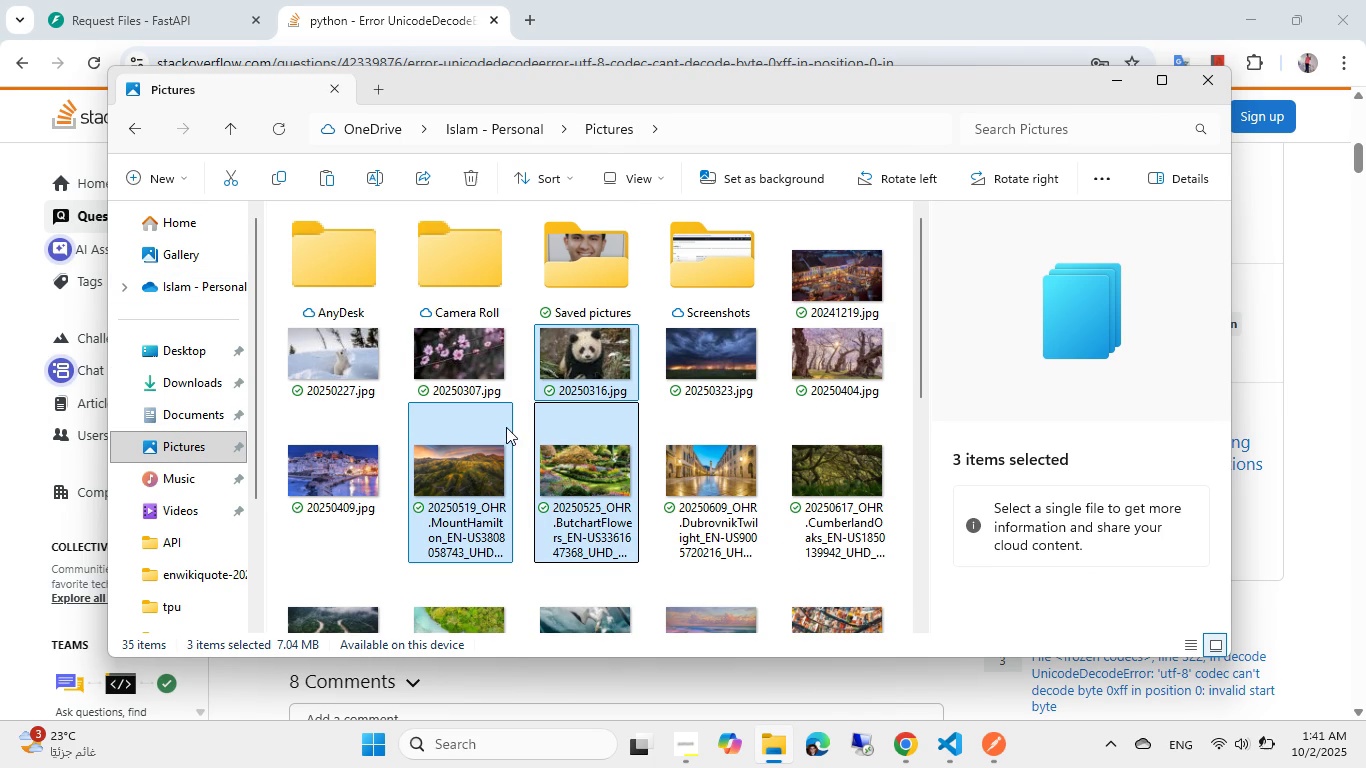 
left_click([185, 378])
 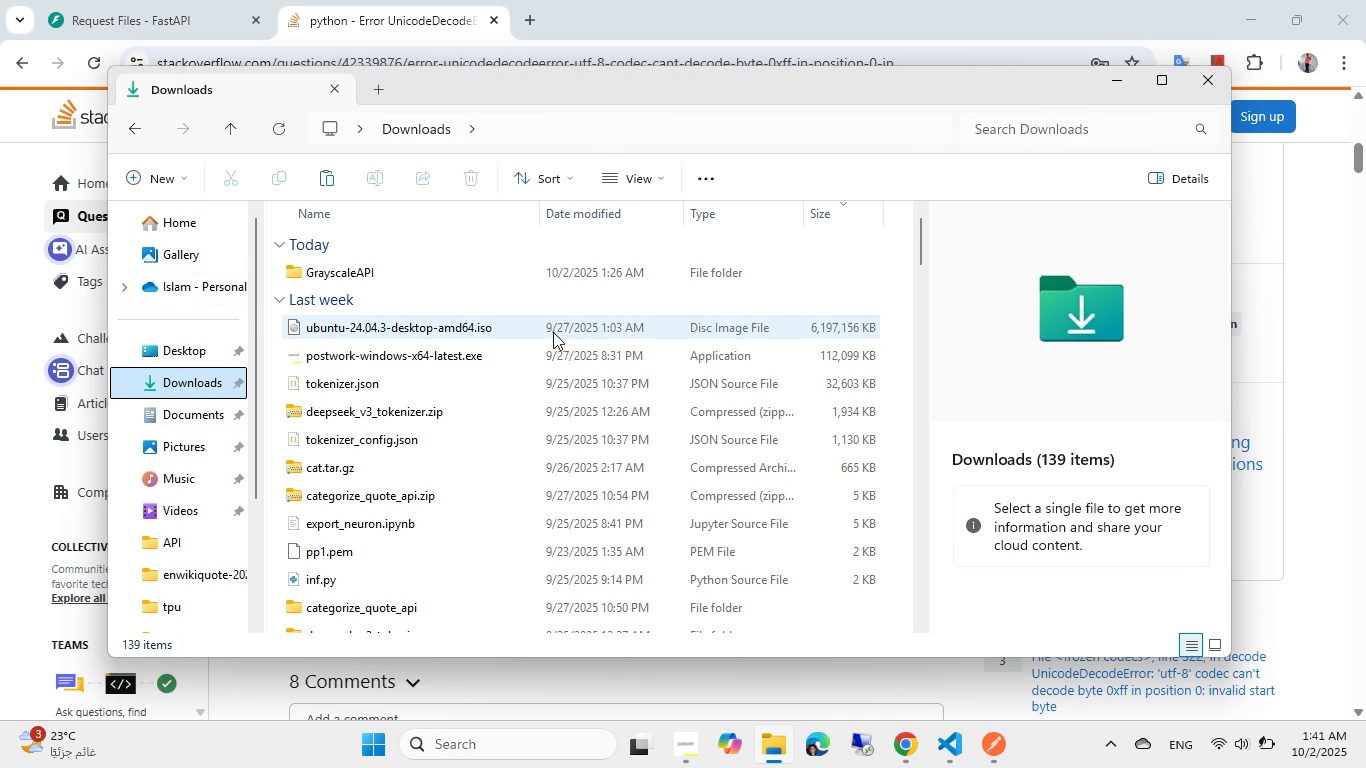 
key(Control+ControlLeft)
 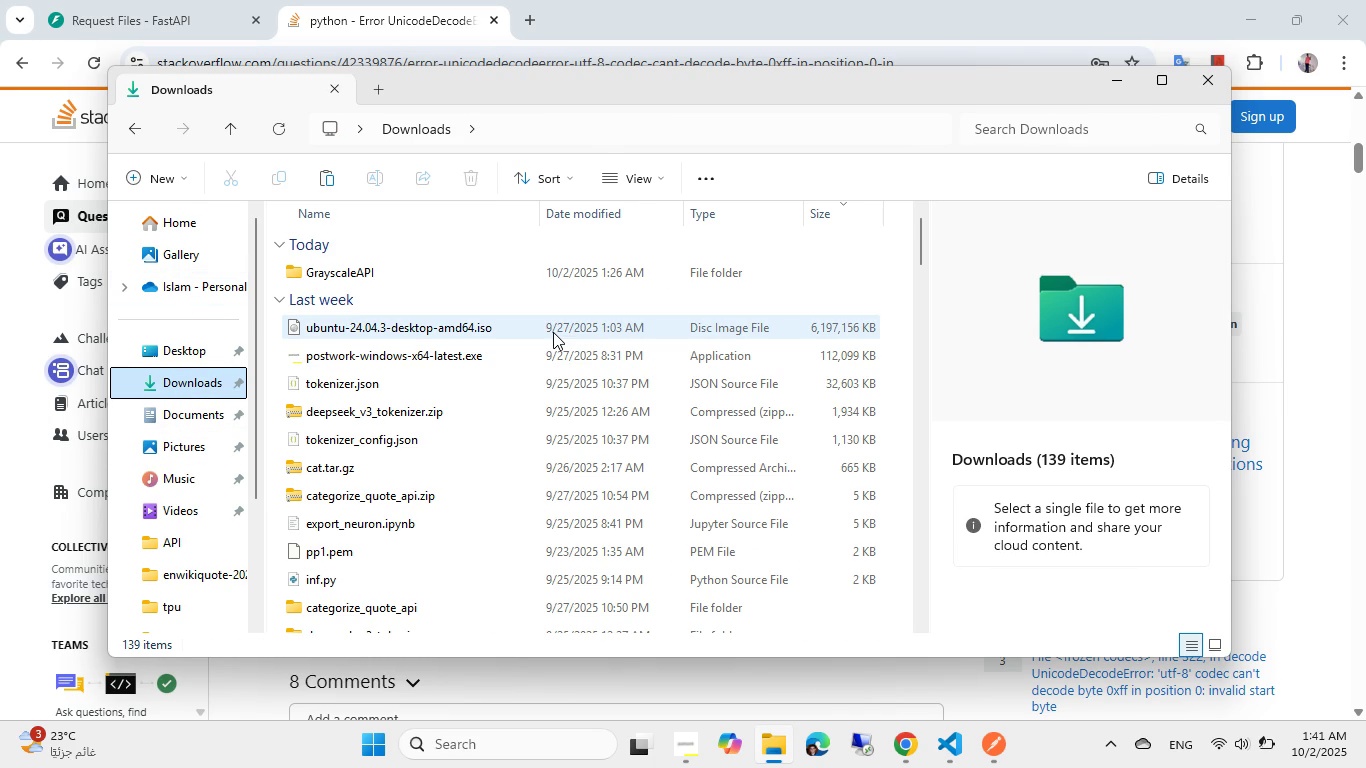 
key(Control+V)
 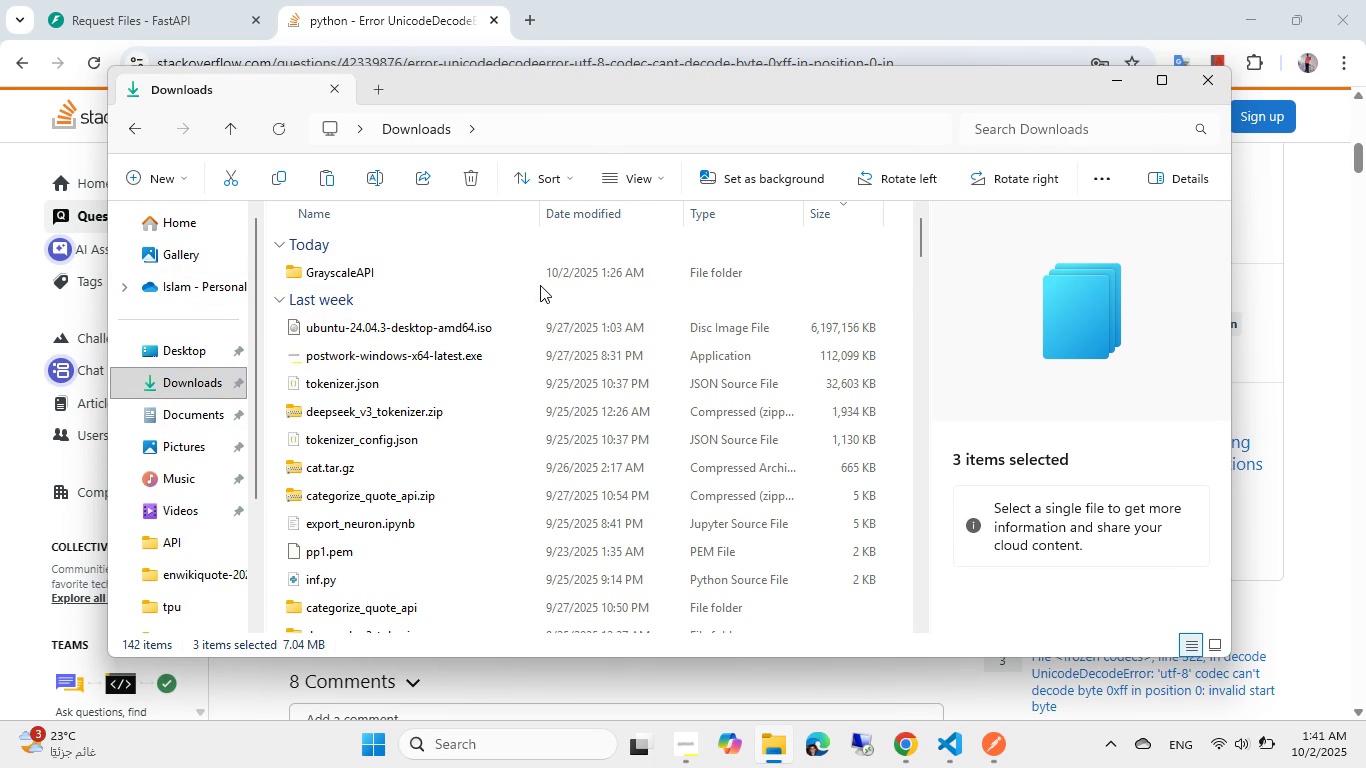 
wait(8.9)
 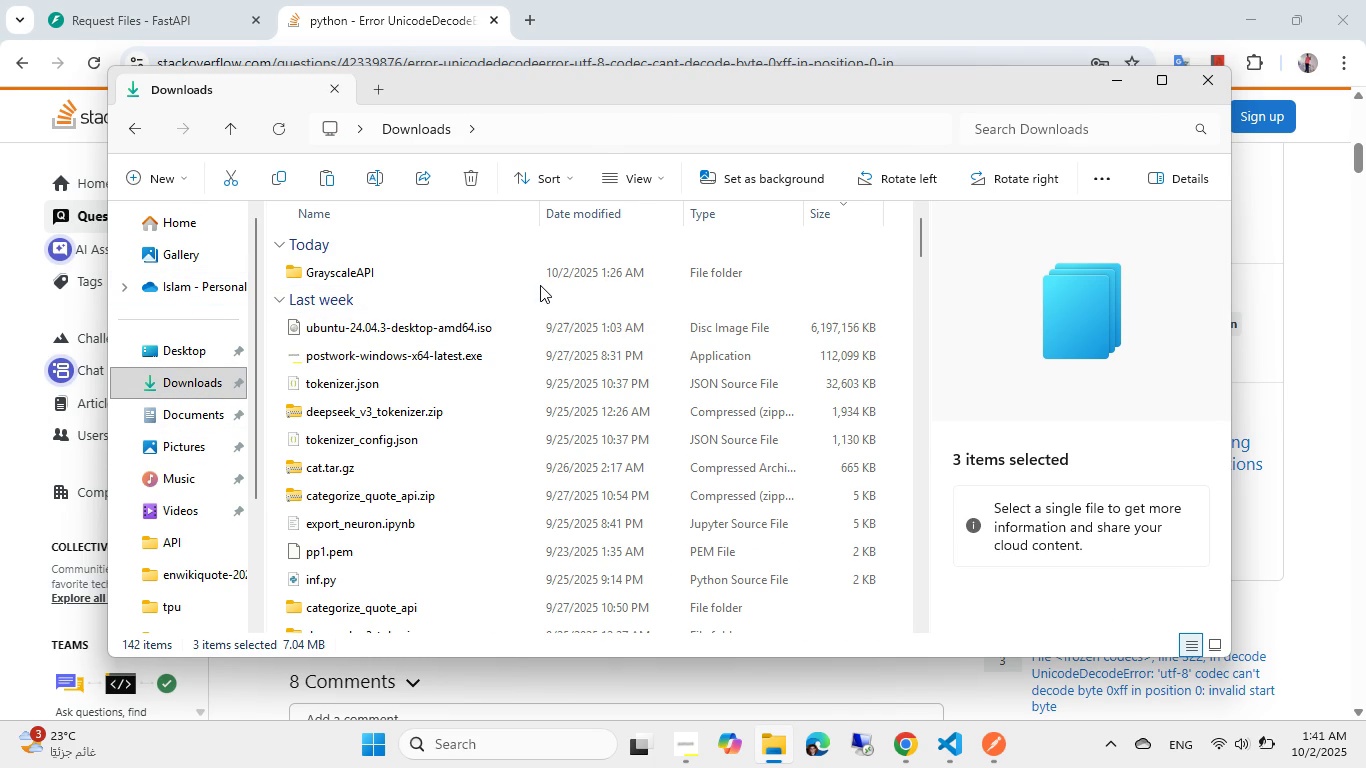 
double_click([543, 281])
 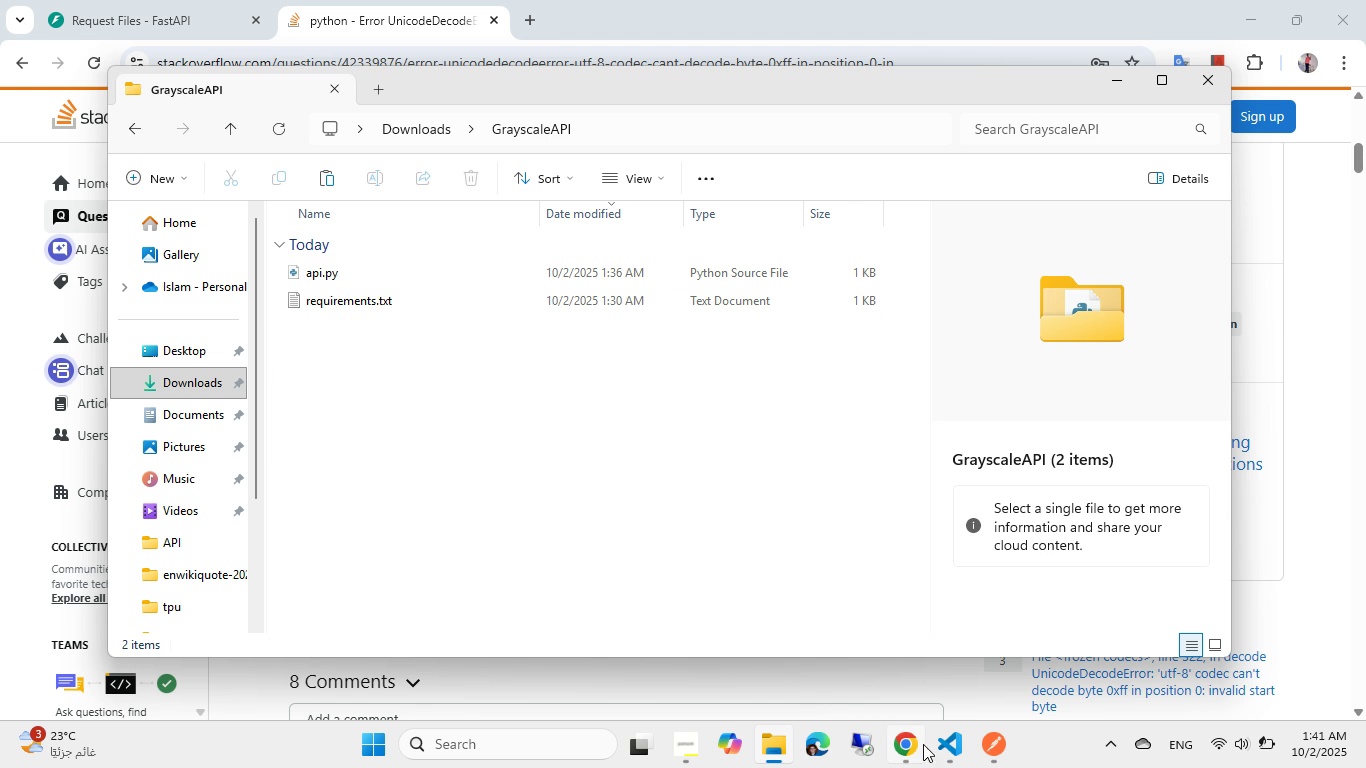 
left_click([982, 745])
 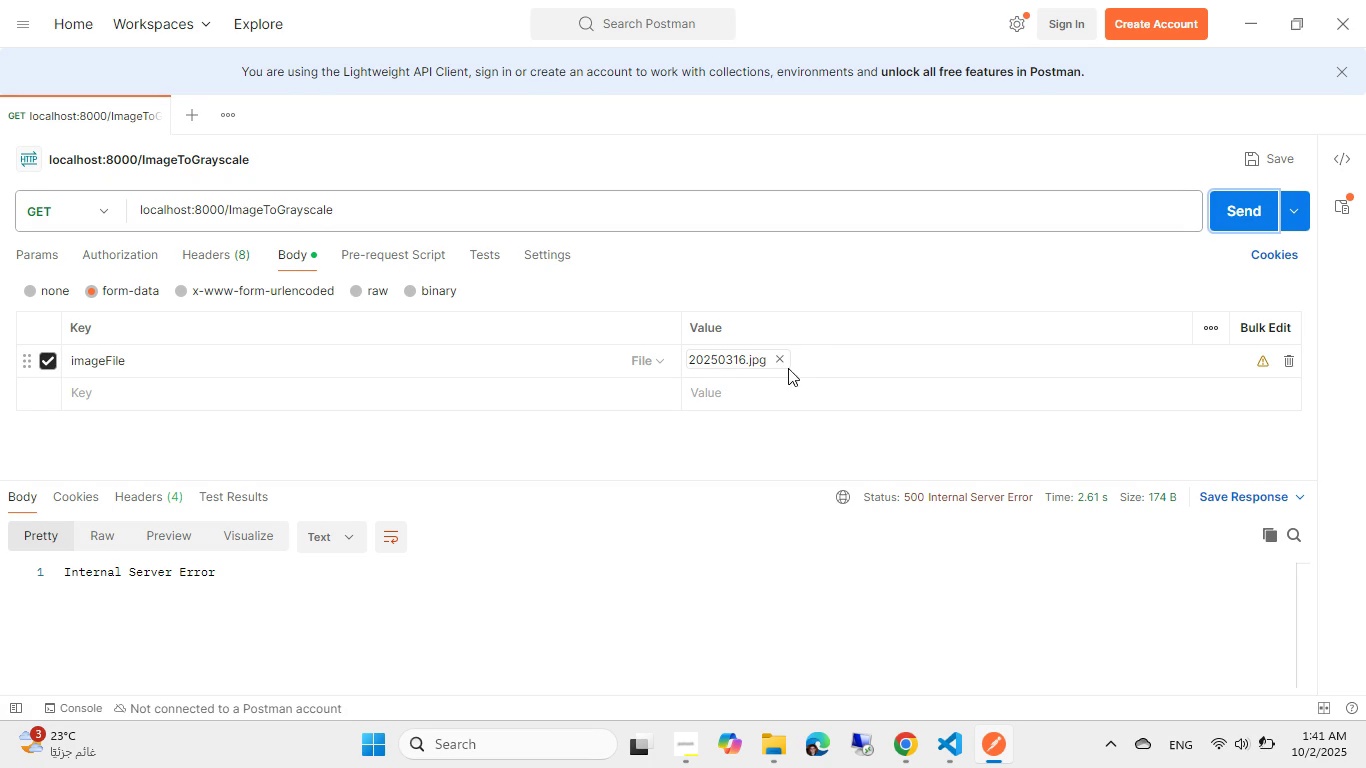 
left_click([781, 363])
 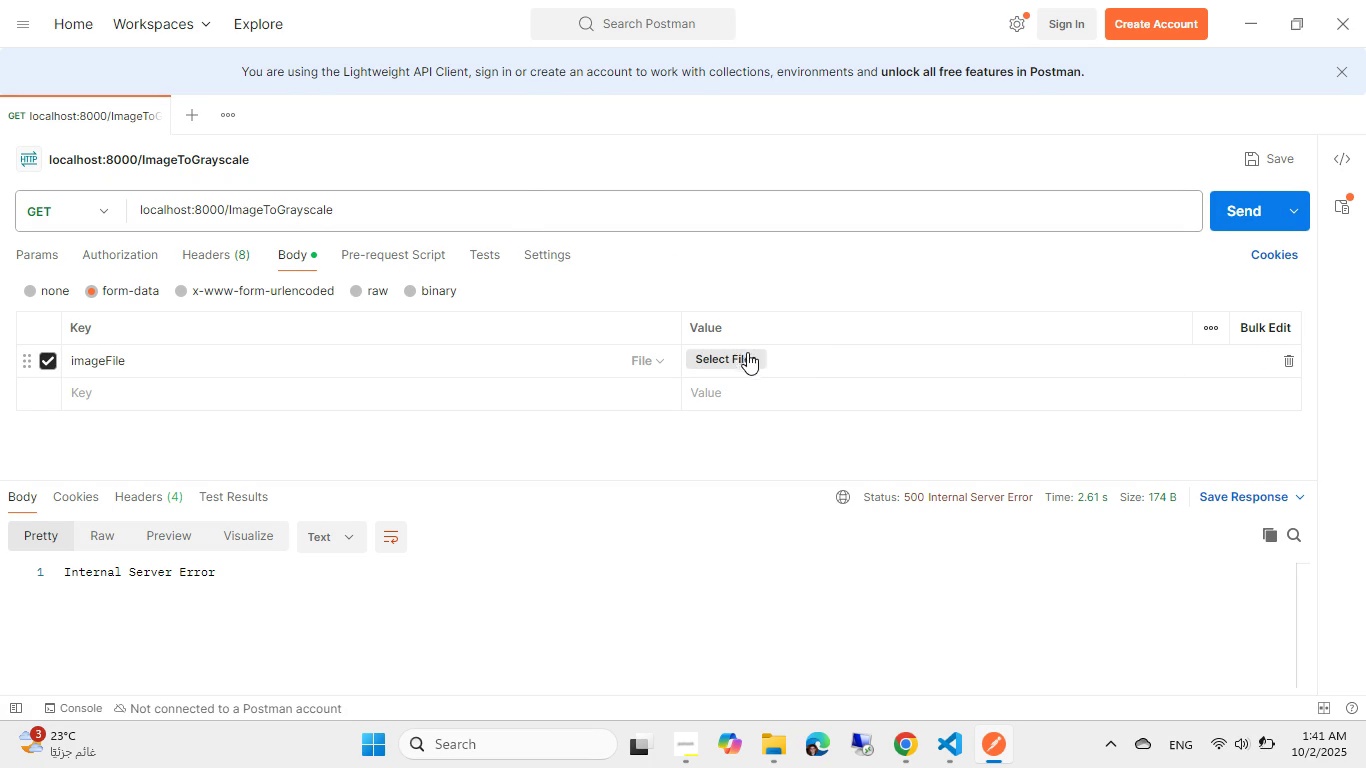 
left_click([738, 359])
 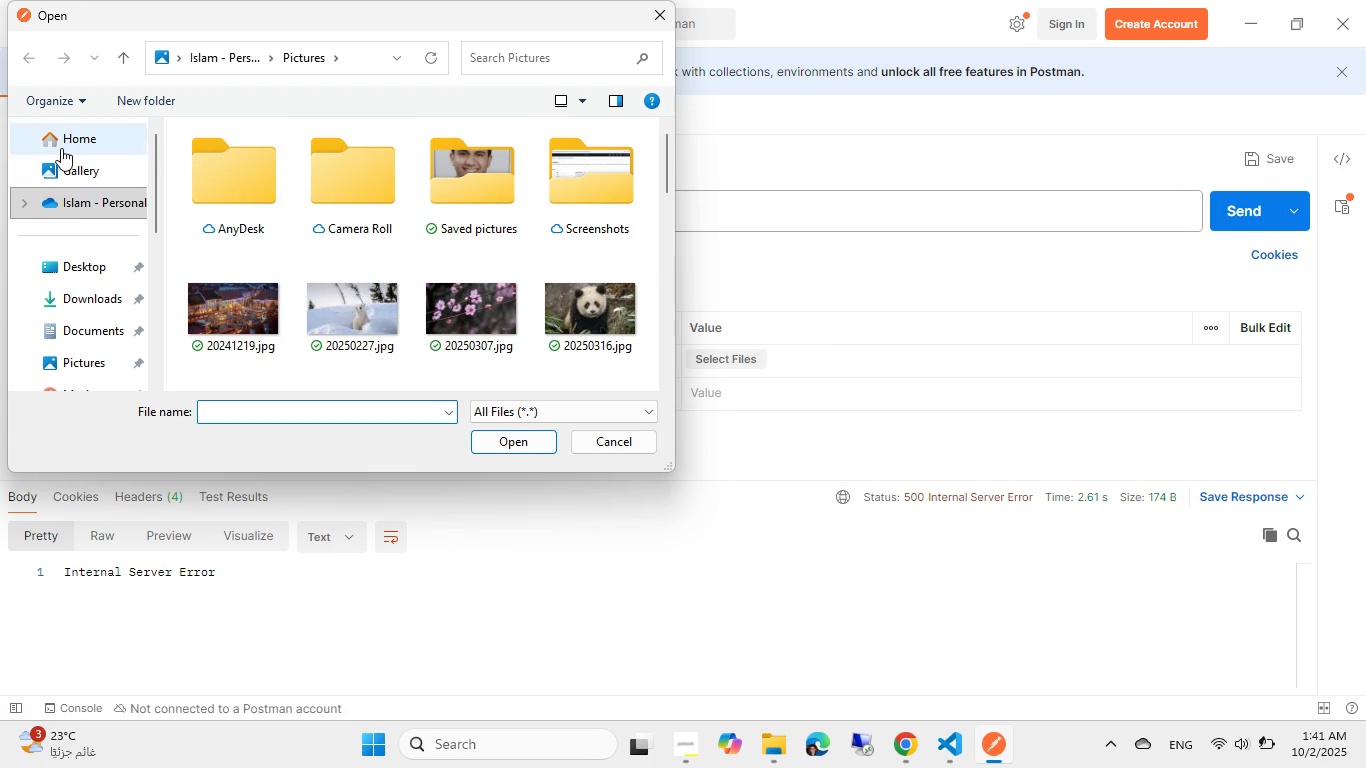 
left_click([89, 299])
 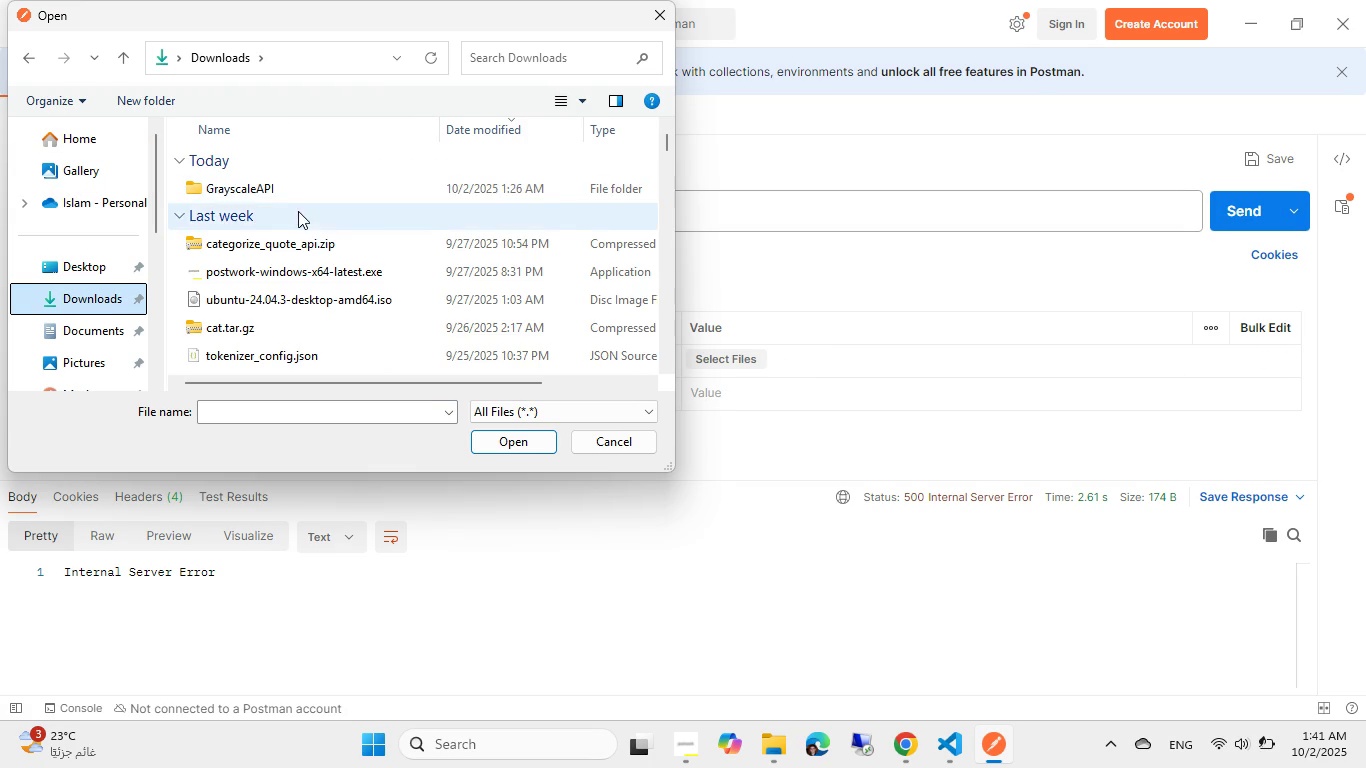 
scroll: coordinate [318, 252], scroll_direction: down, amount: 10.0
 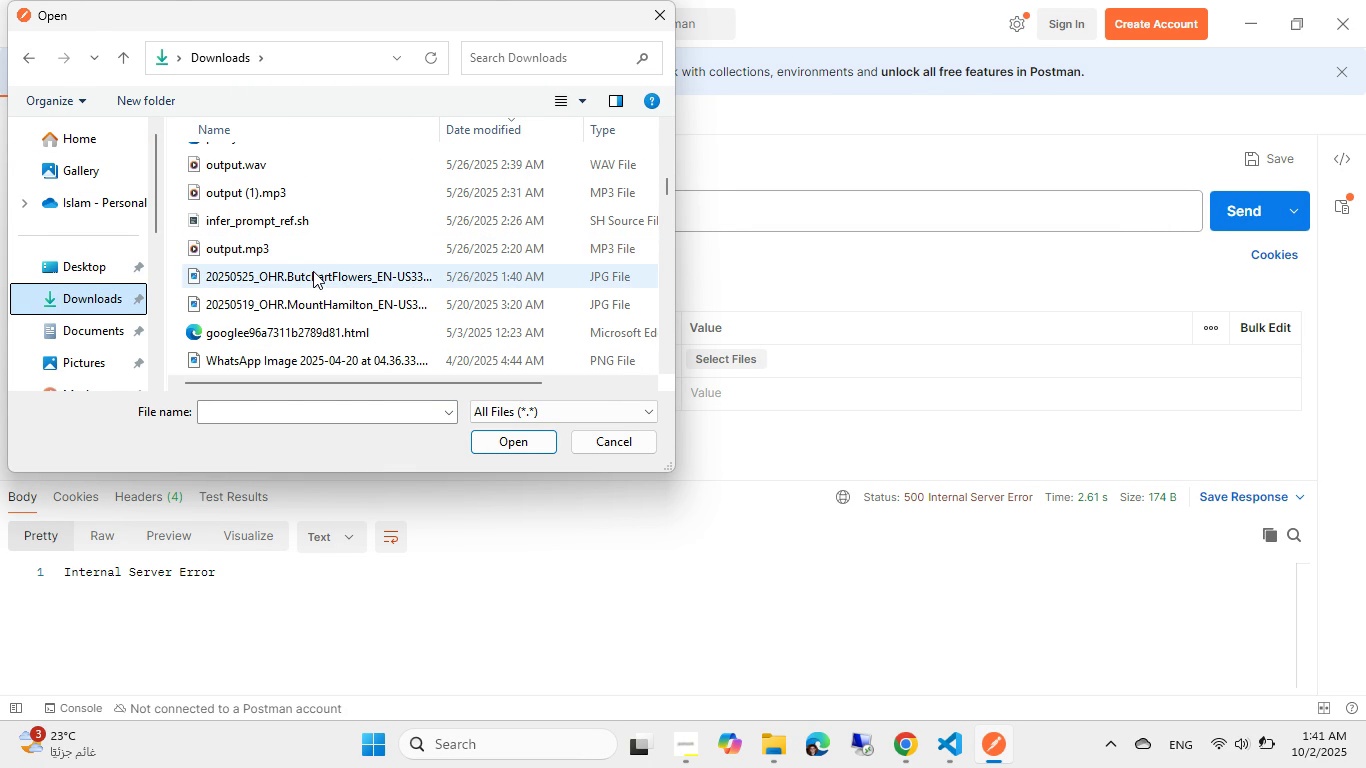 
double_click([313, 271])
 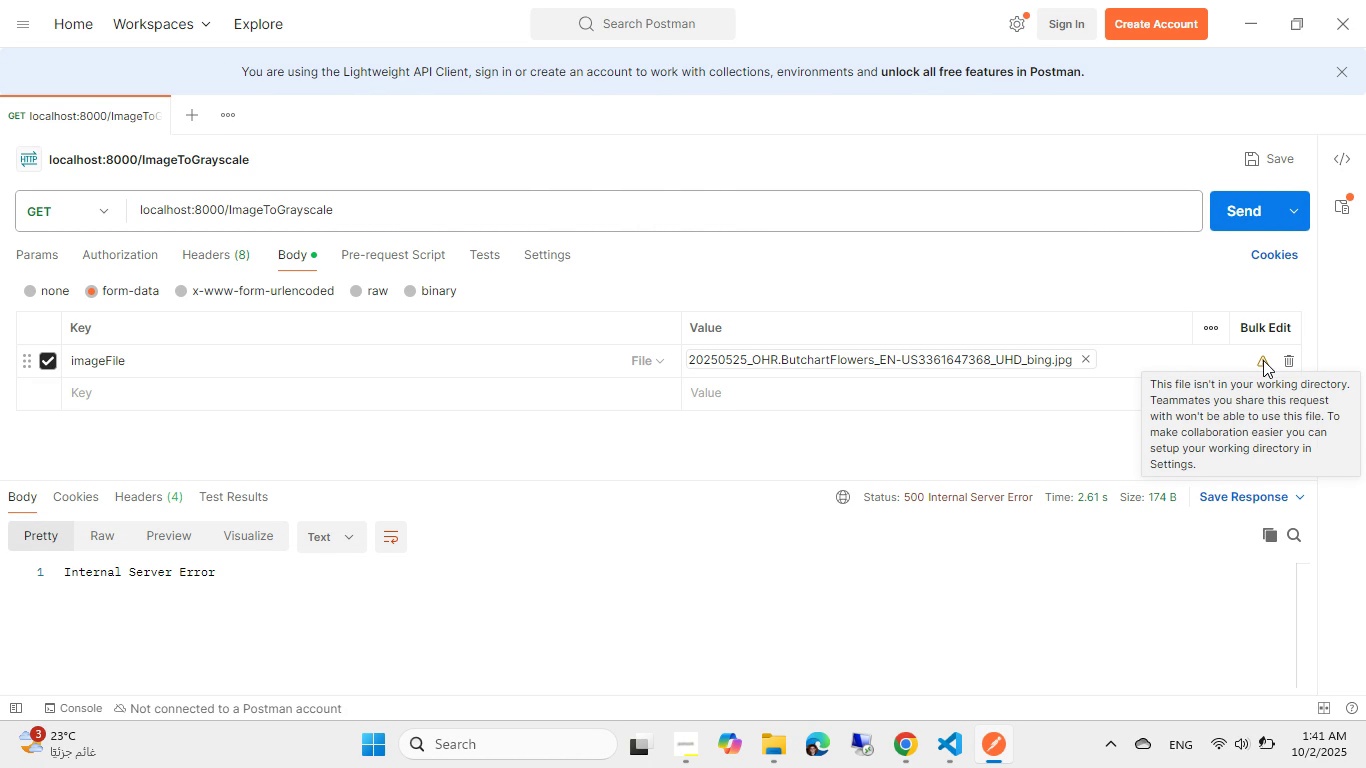 
wait(6.15)
 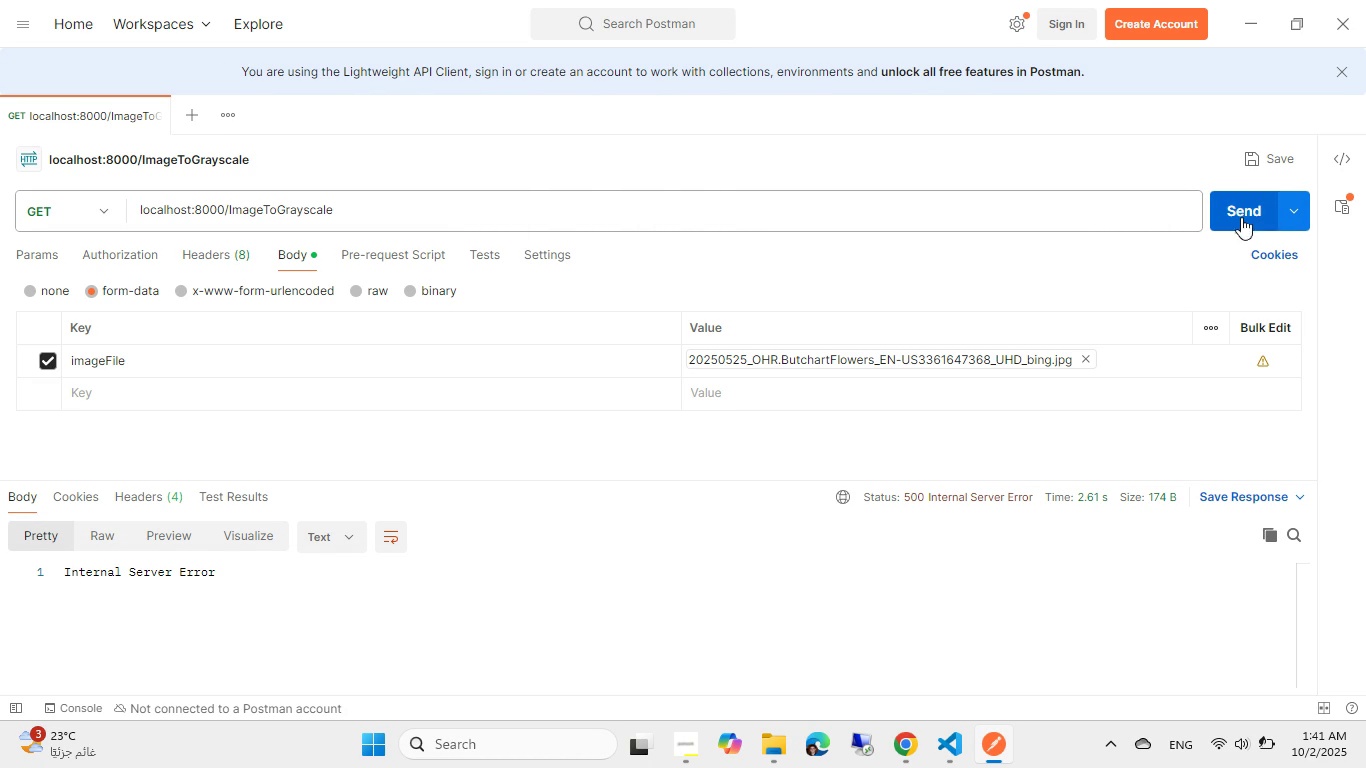 
left_click([1226, 202])
 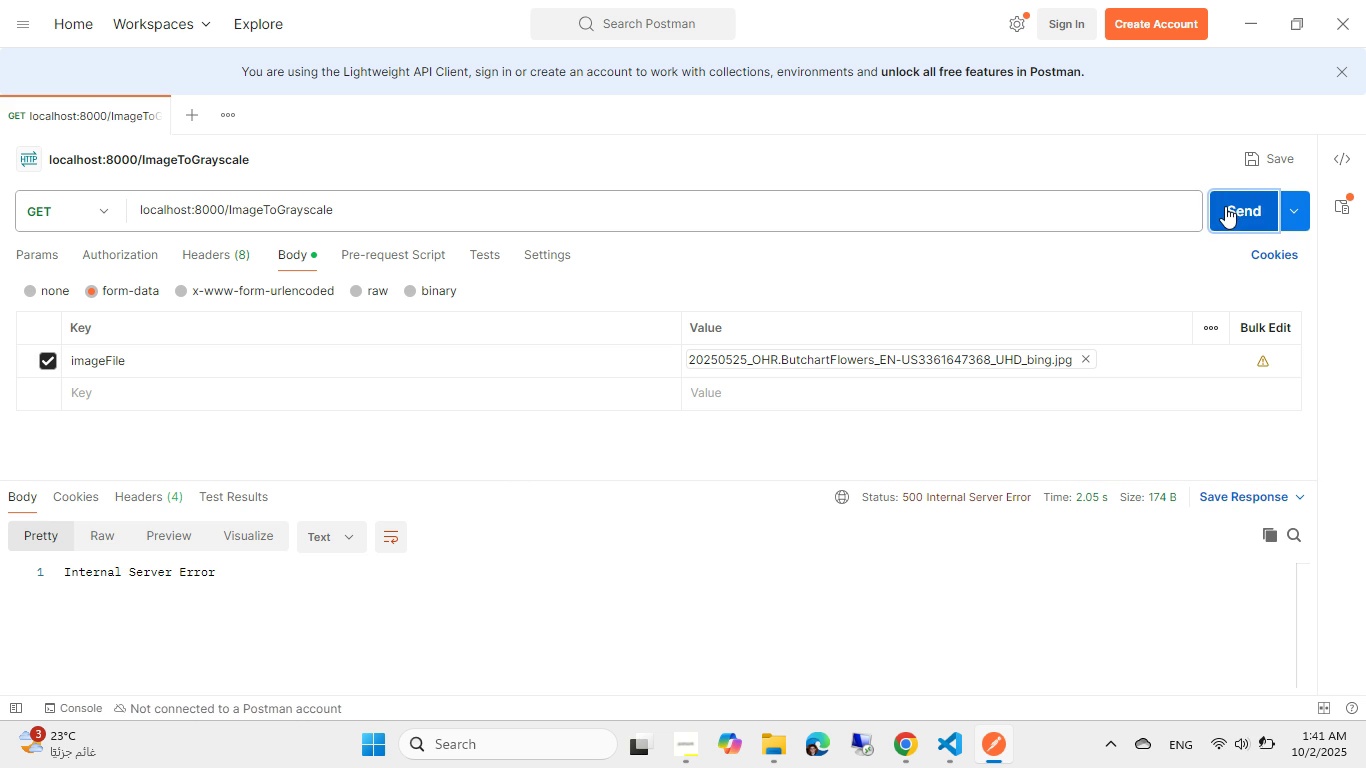 
wait(6.82)
 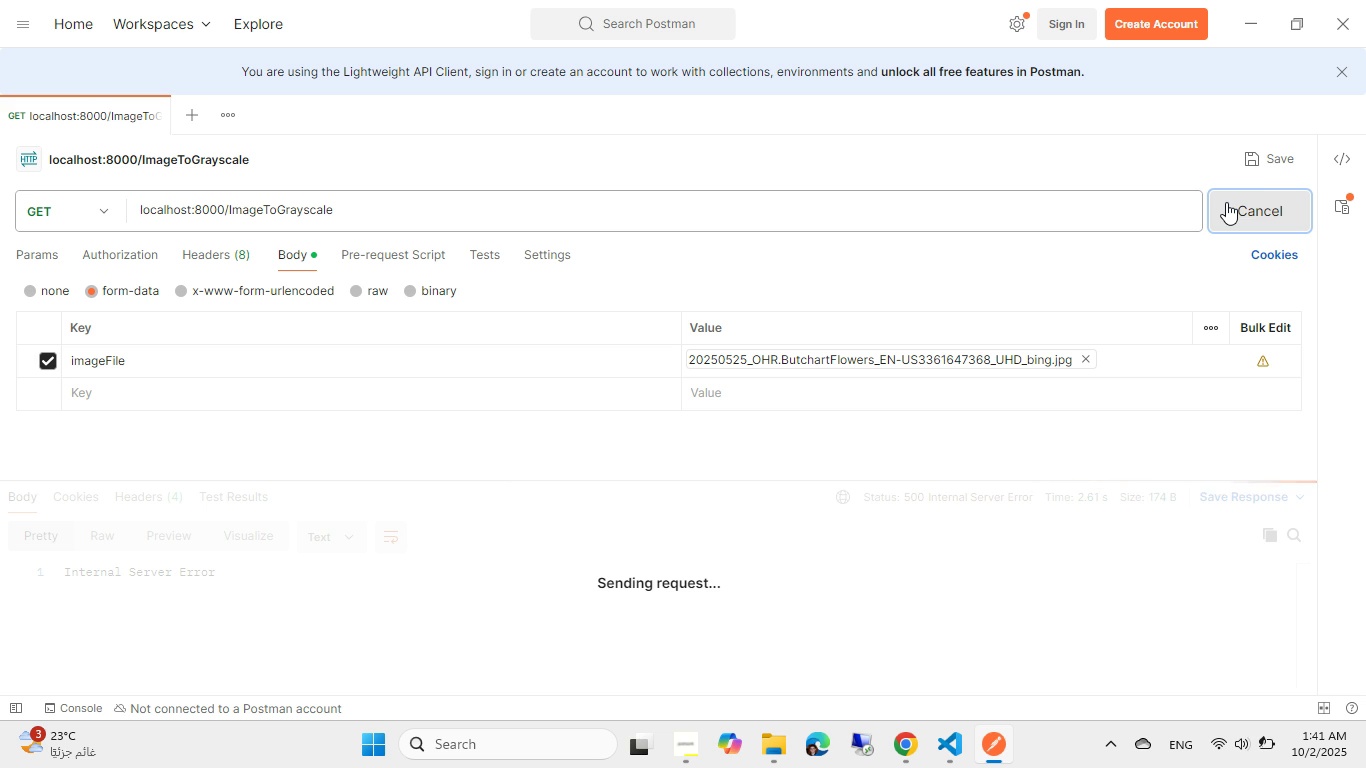 
left_click([951, 745])
 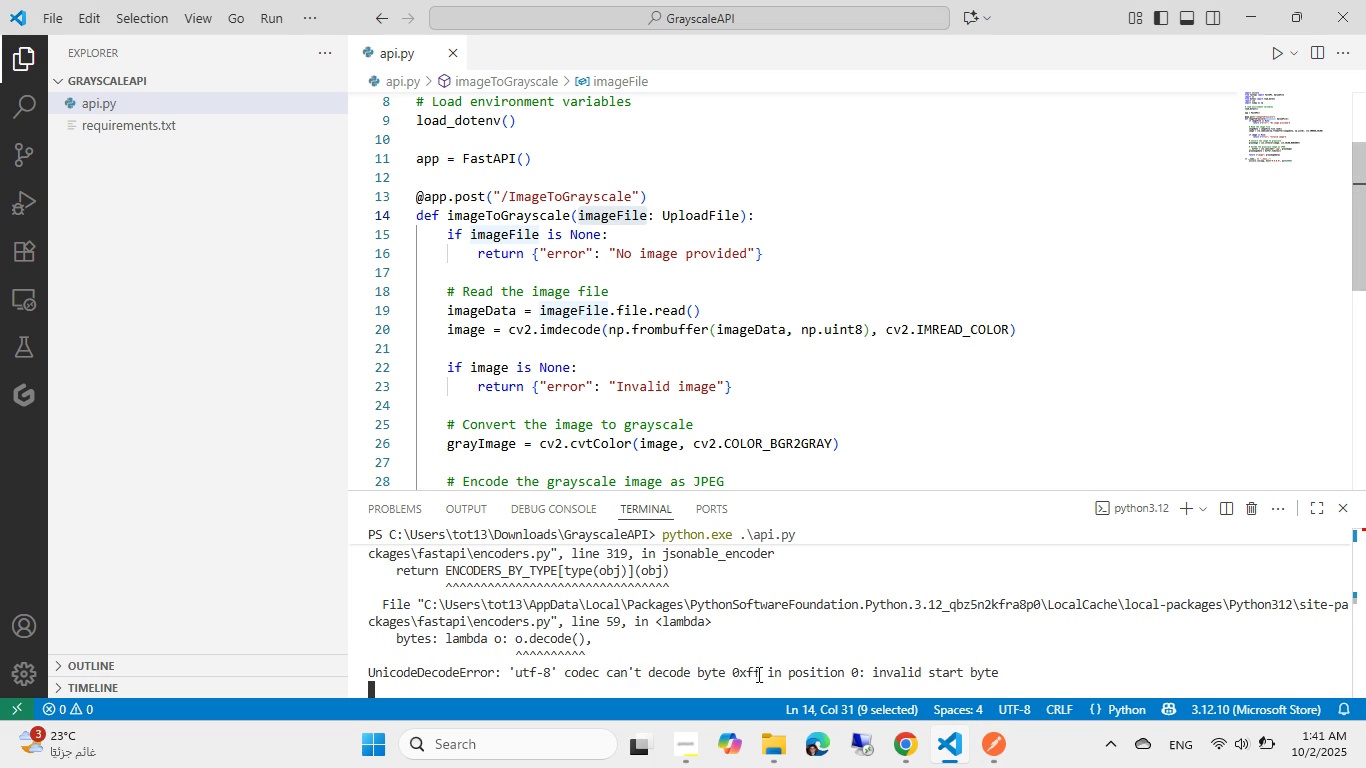 
scroll: coordinate [743, 623], scroll_direction: down, amount: 3.0
 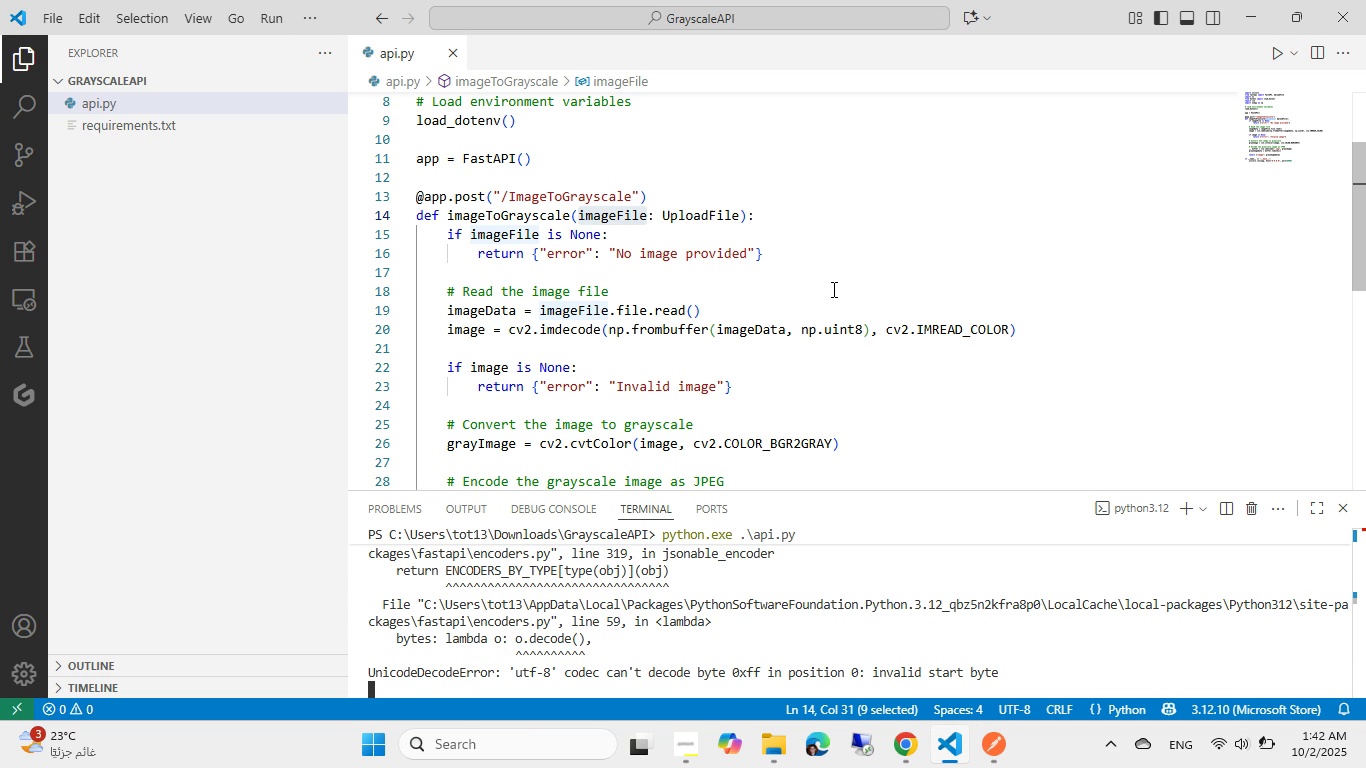 
wait(9.74)
 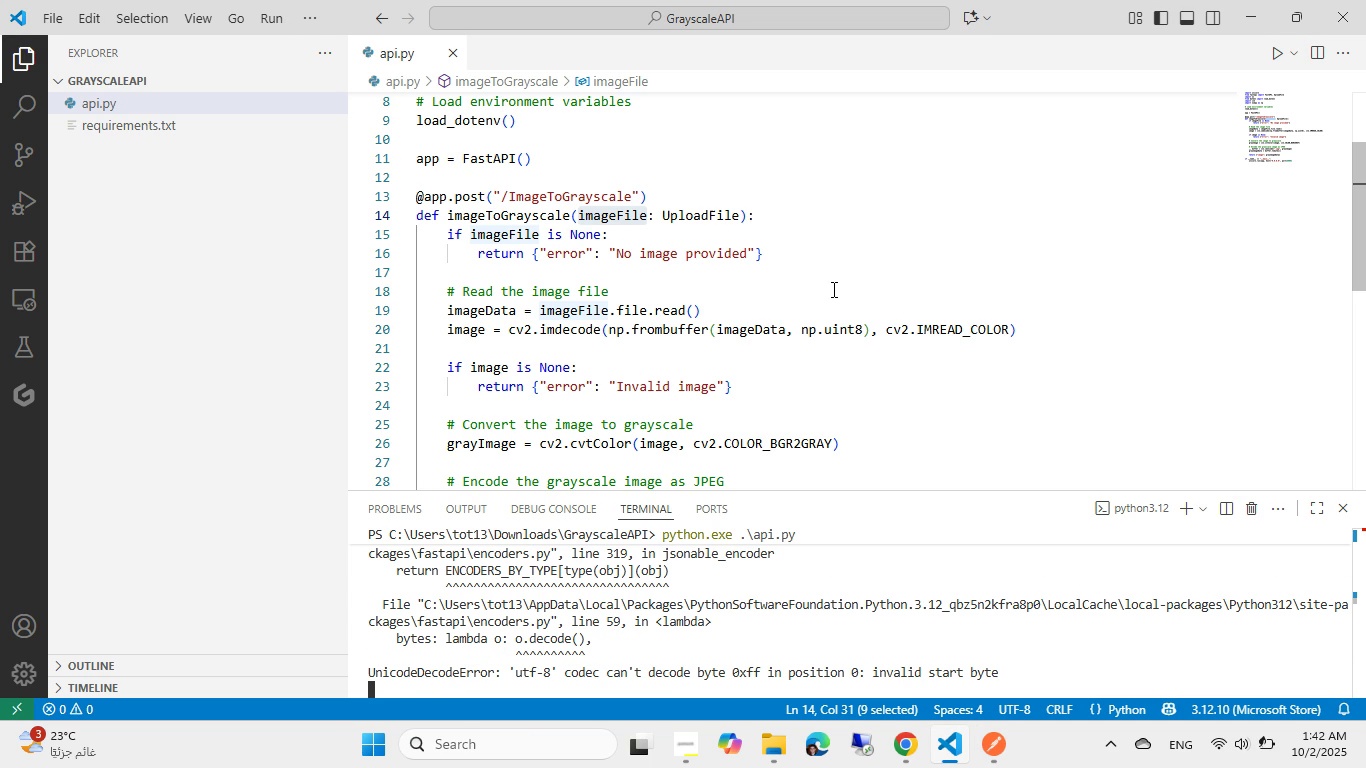 
left_click([766, 737])
 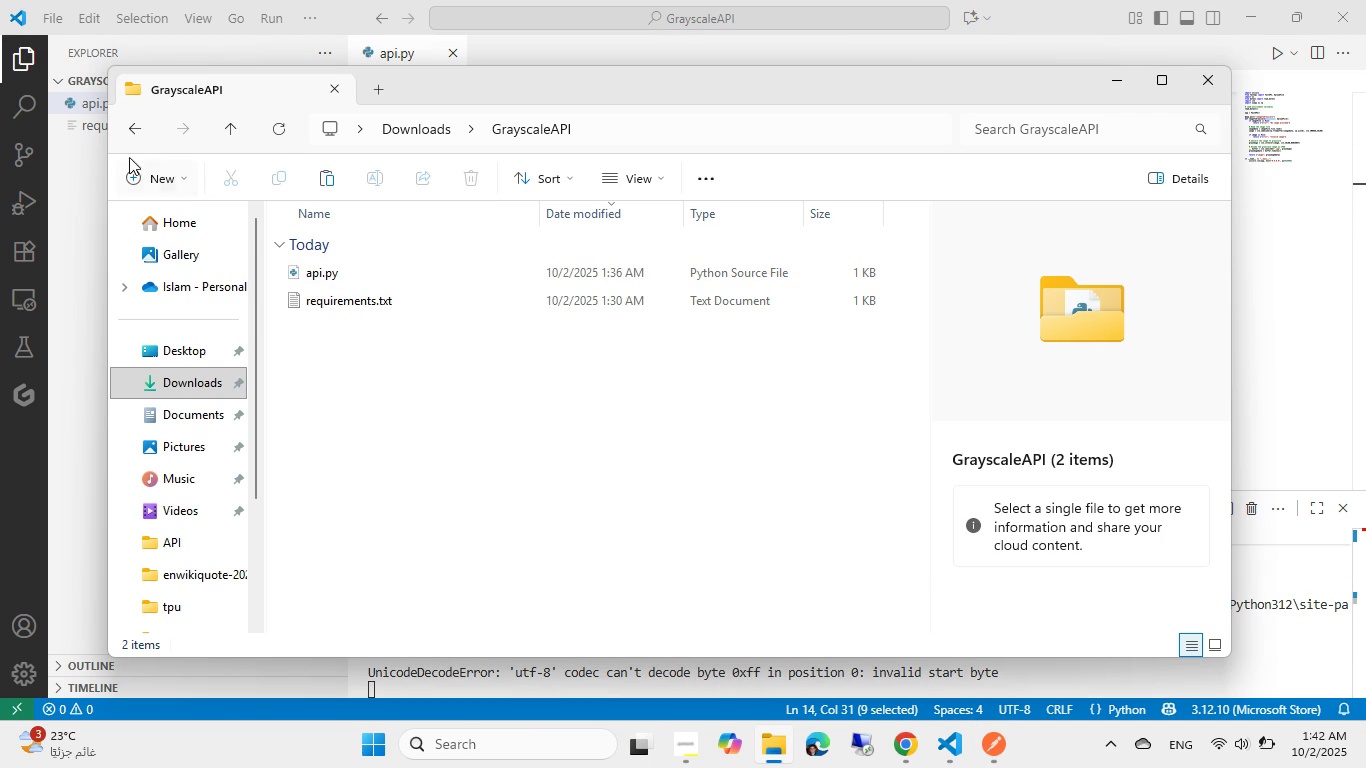 
left_click([128, 144])
 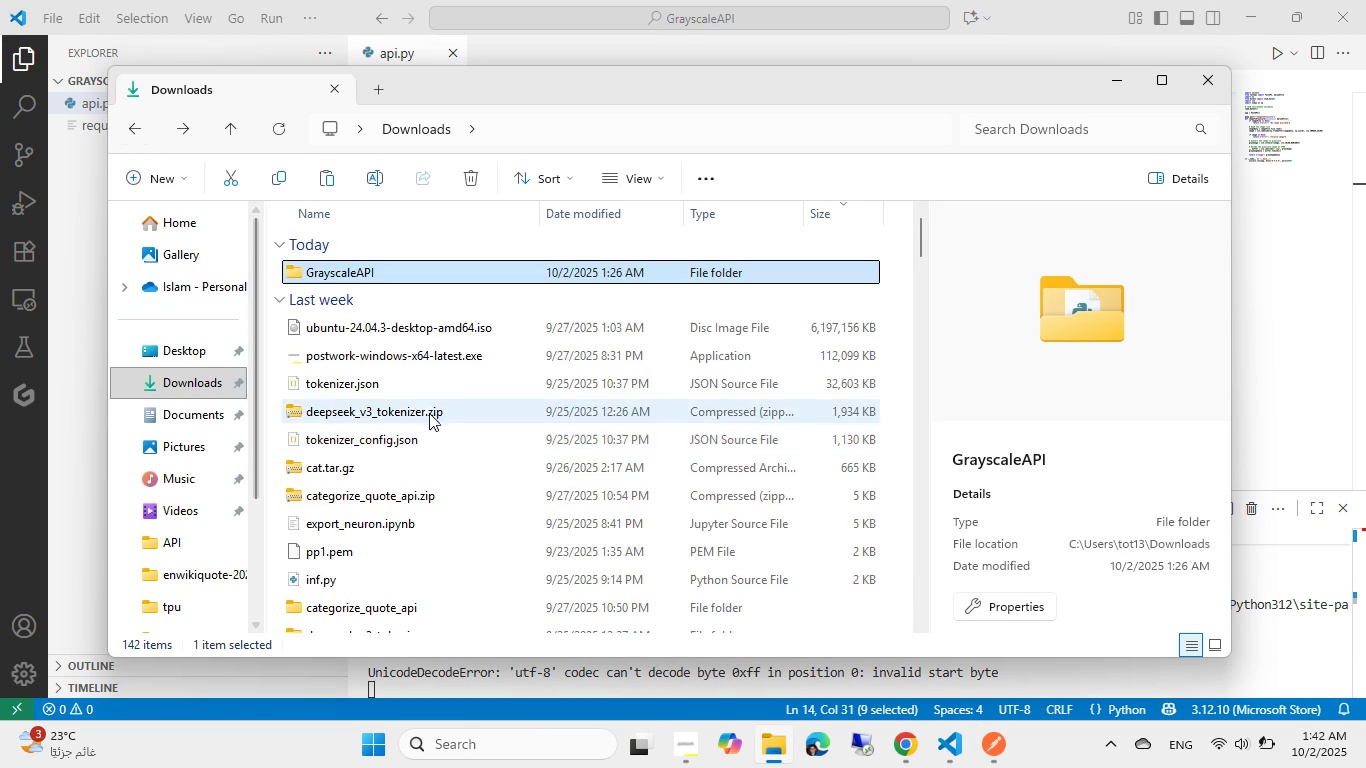 
scroll: coordinate [413, 429], scroll_direction: down, amount: 6.0
 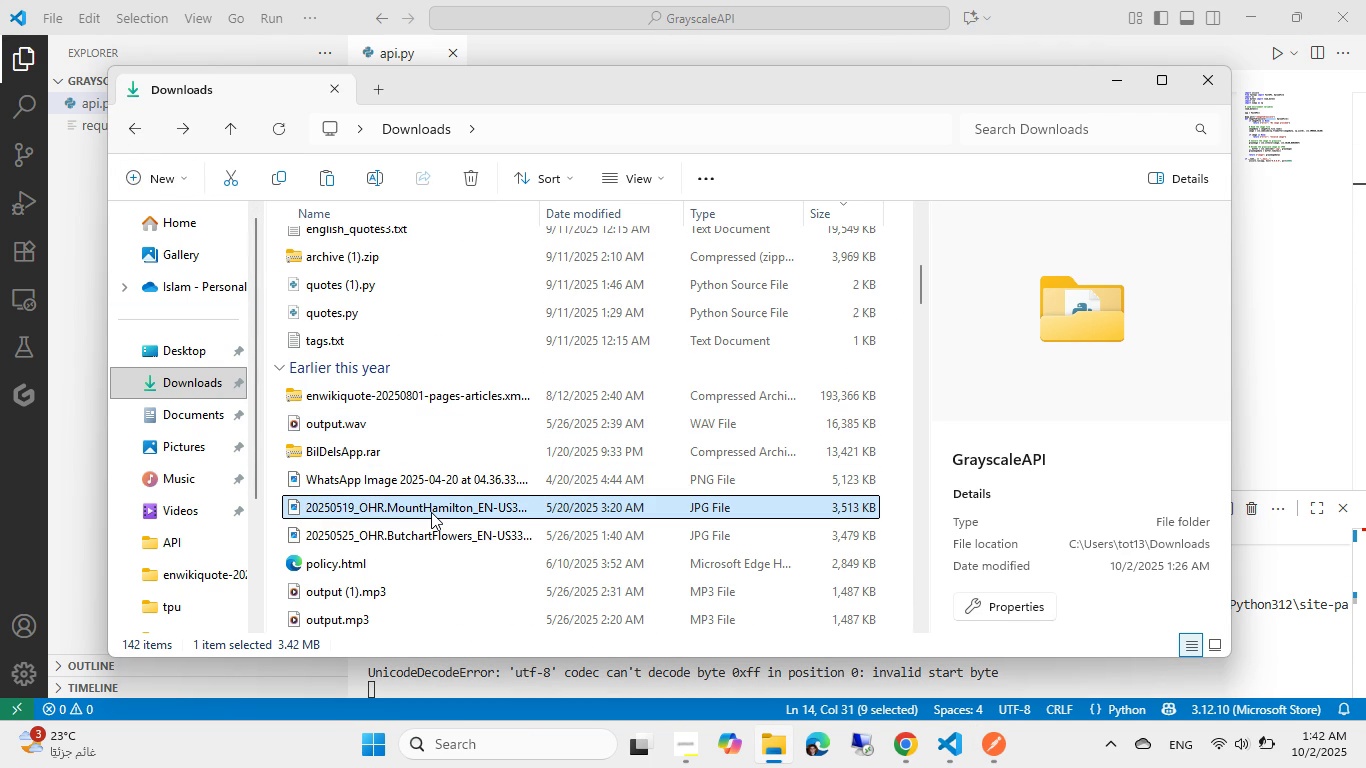 
double_click([431, 512])
 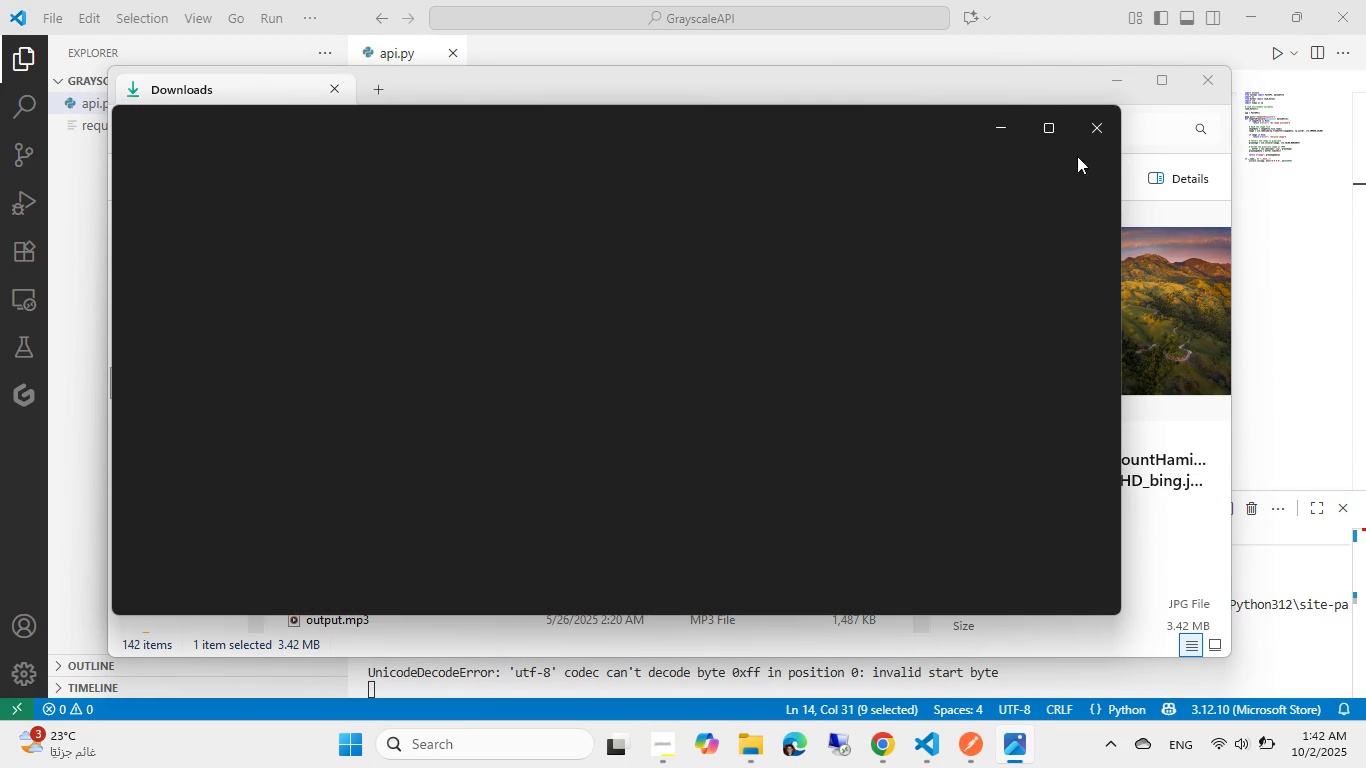 
wait(5.57)
 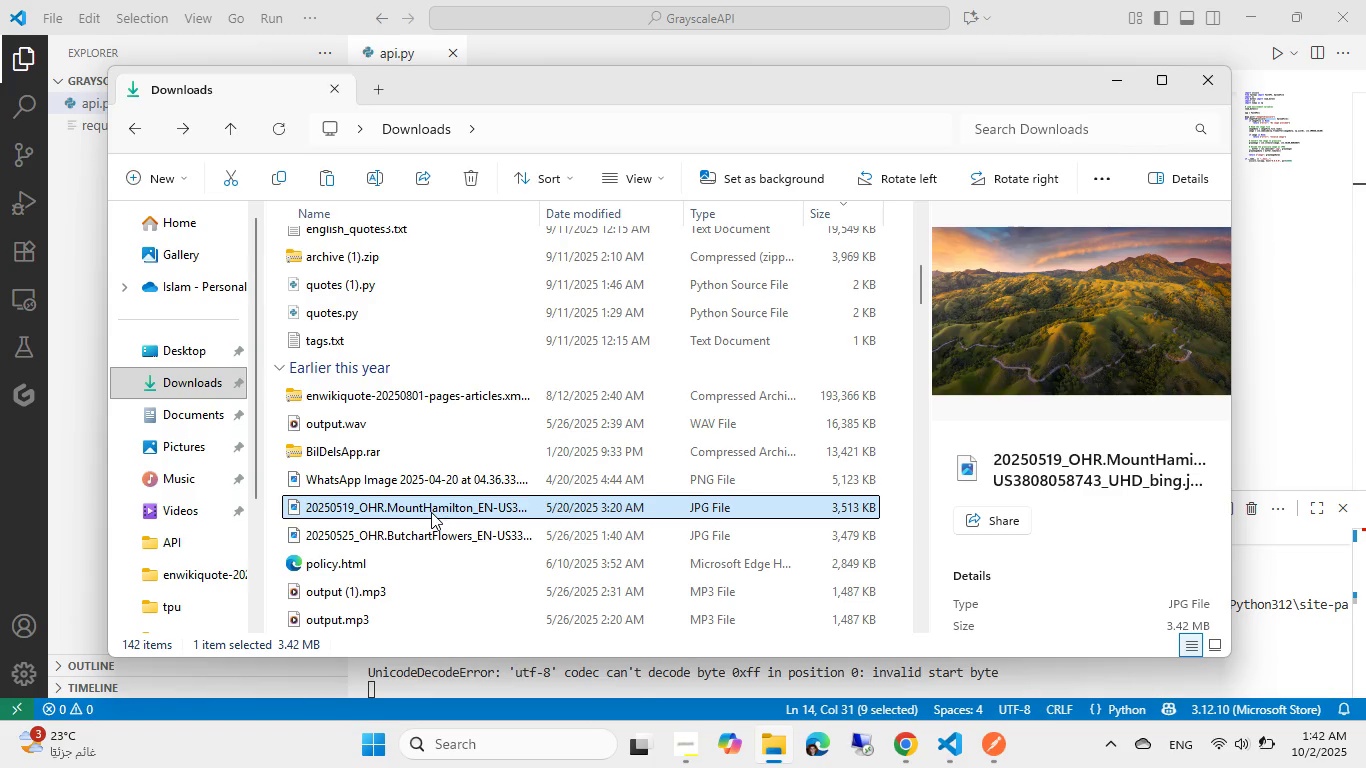 
left_click([1118, 110])
 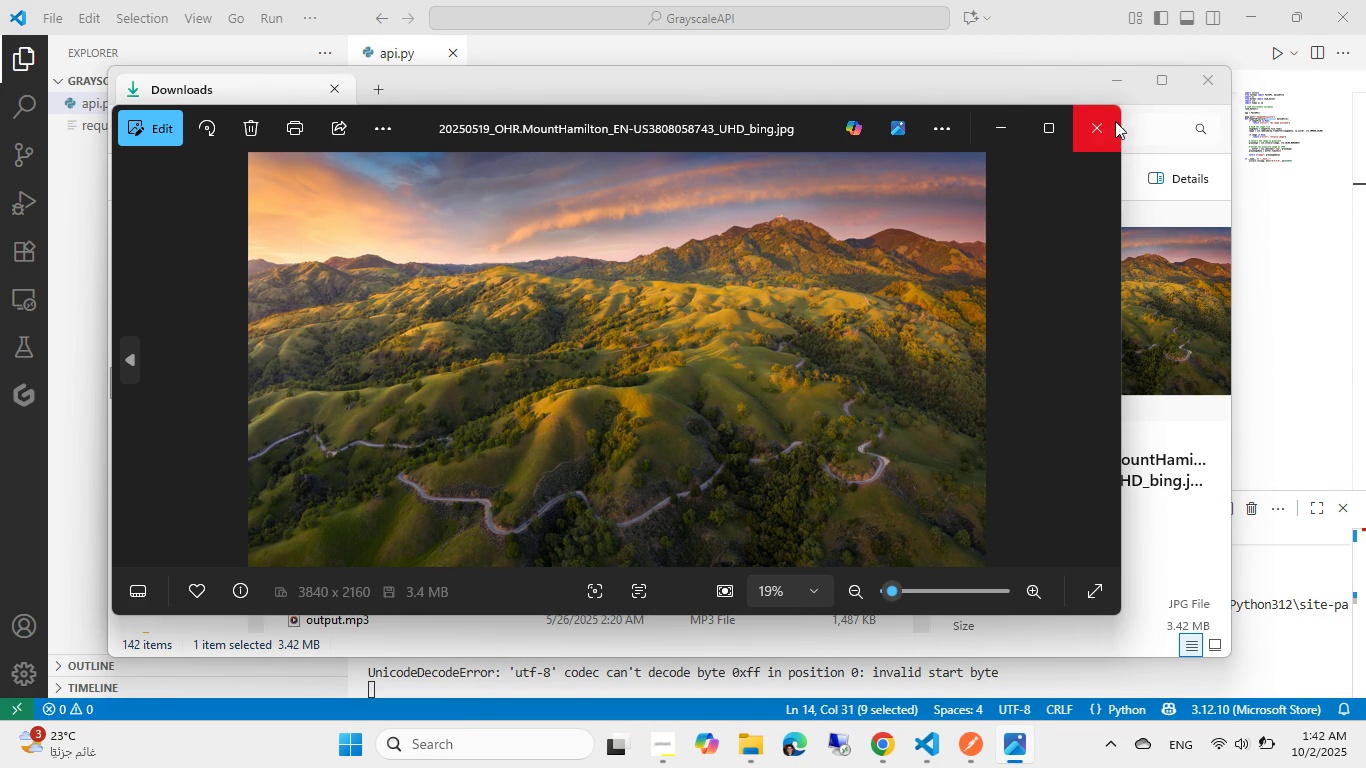 
left_click([1111, 127])
 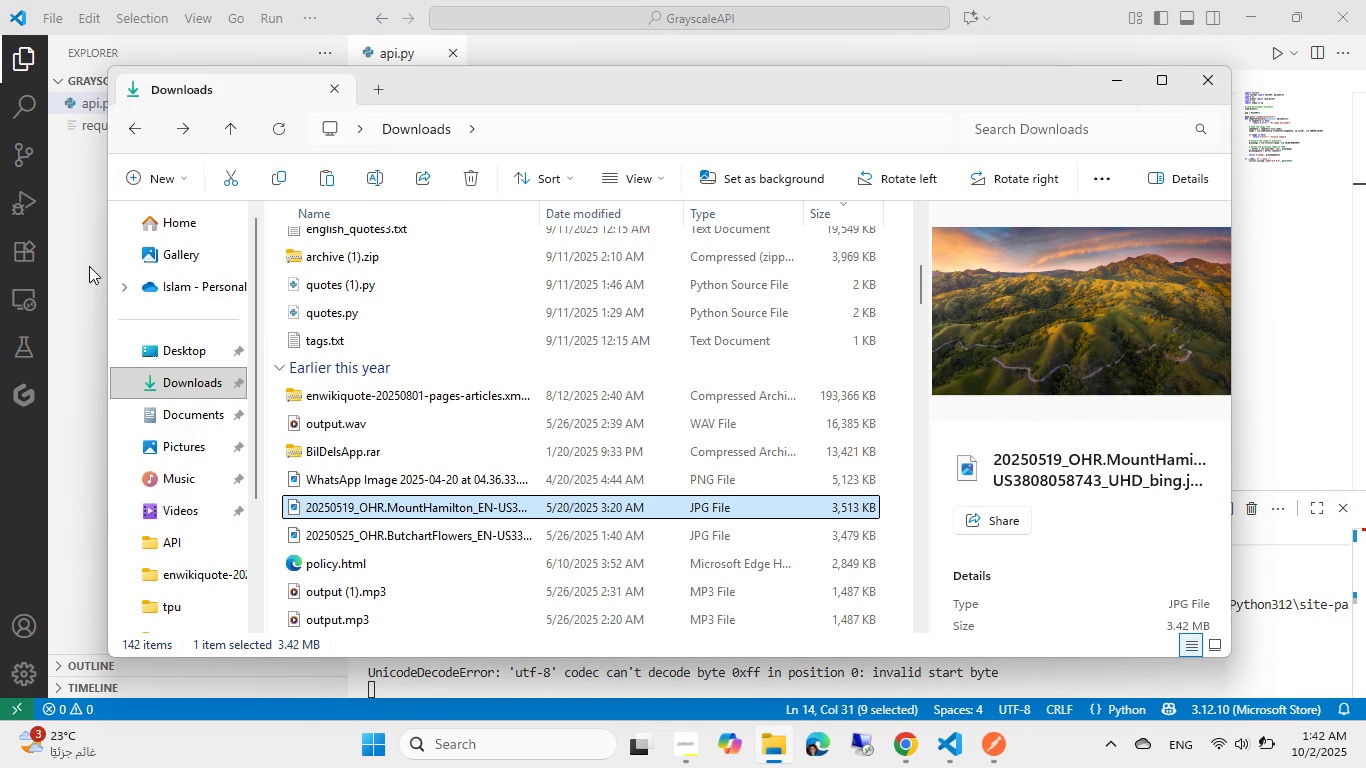 
left_click([89, 266])
 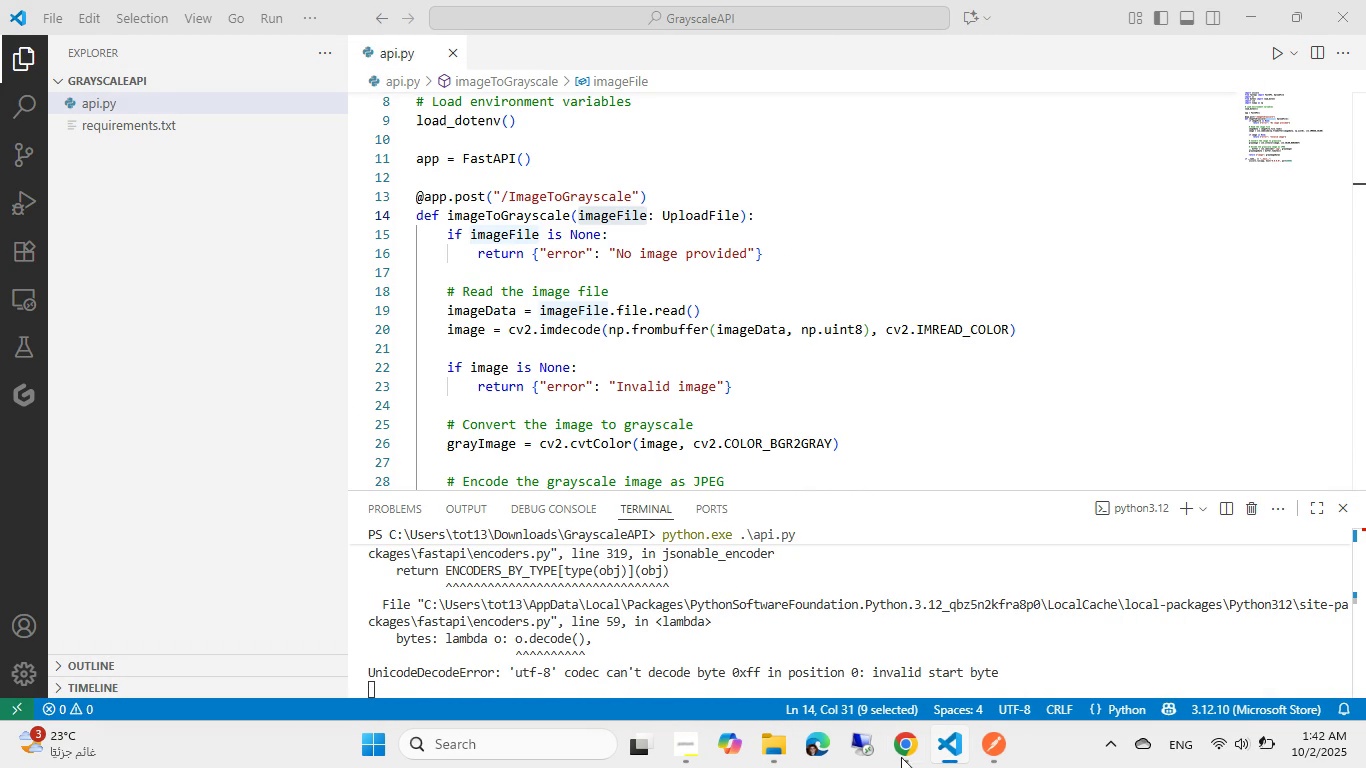 
left_click([902, 759])
 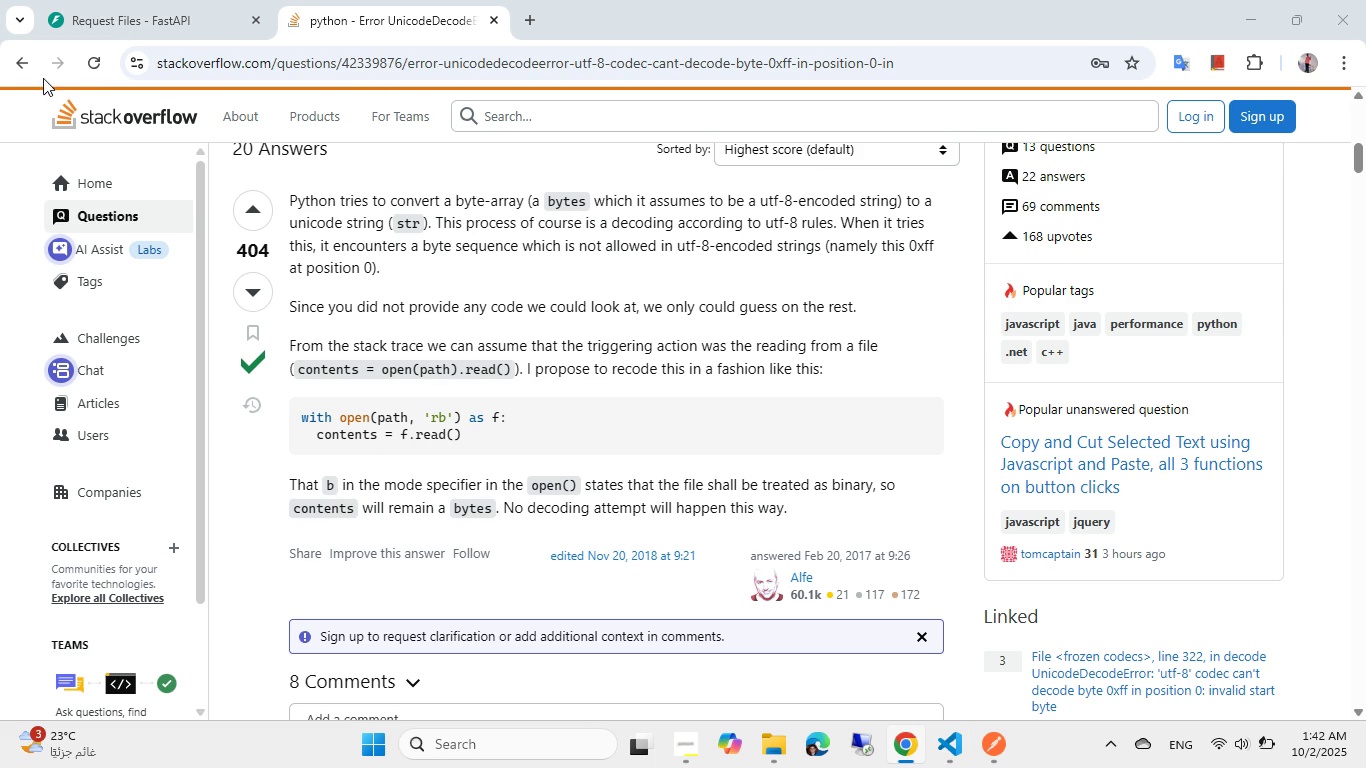 
left_click([8, 65])
 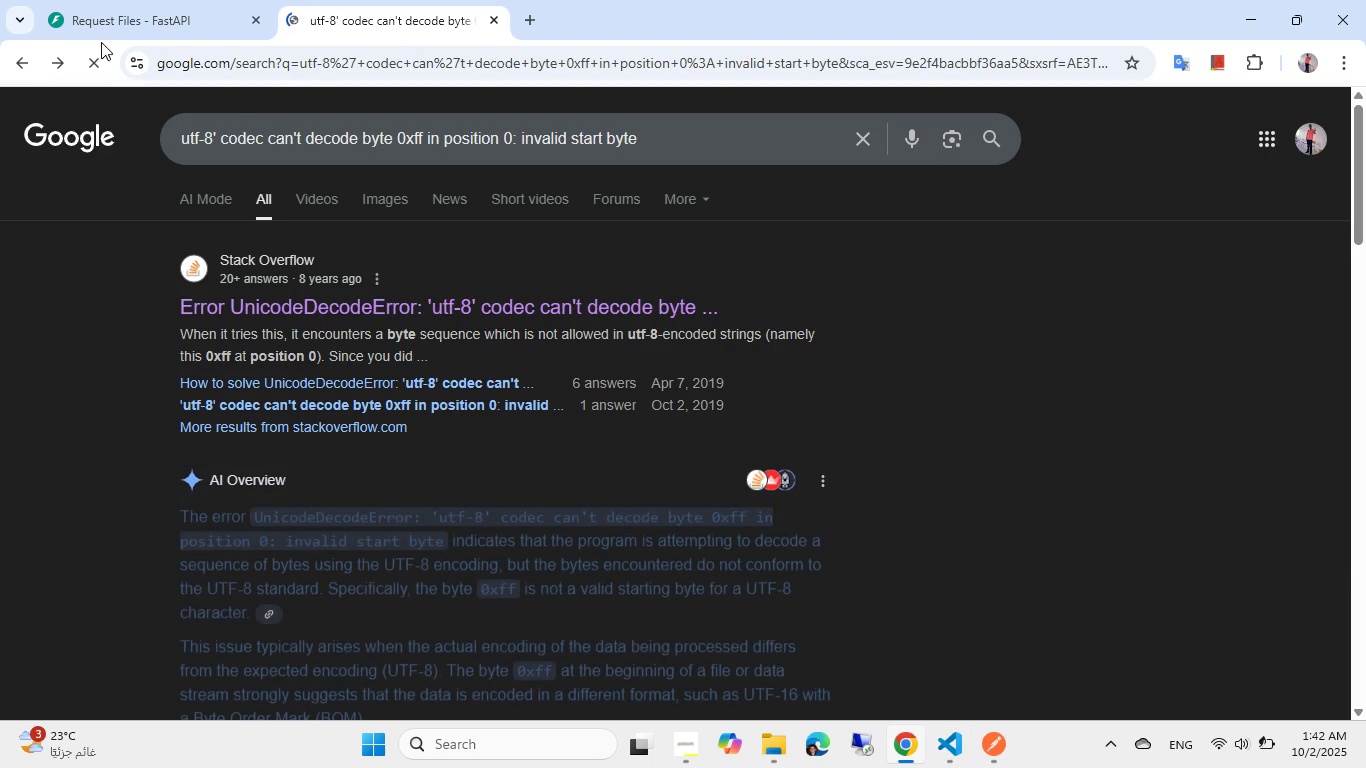 
left_click([234, 131])
 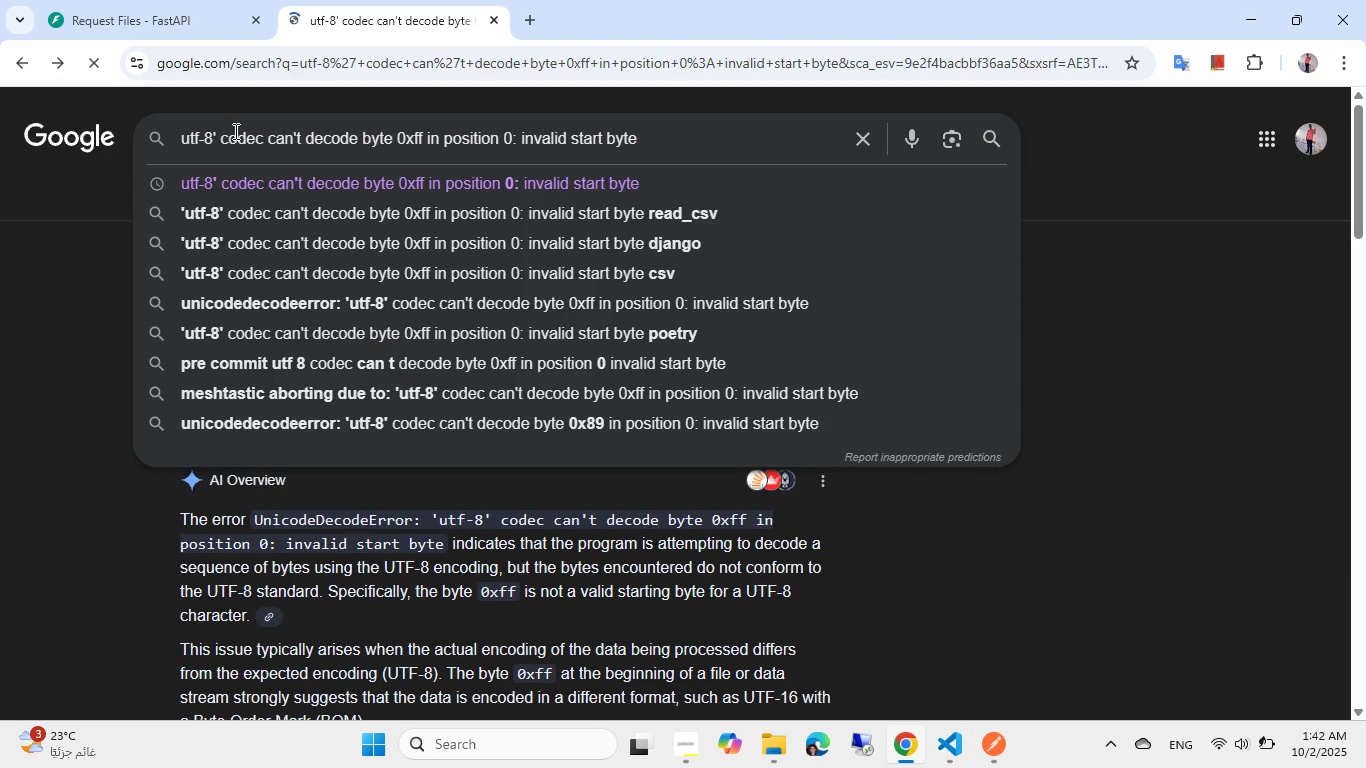 
type([Home]fast api )
 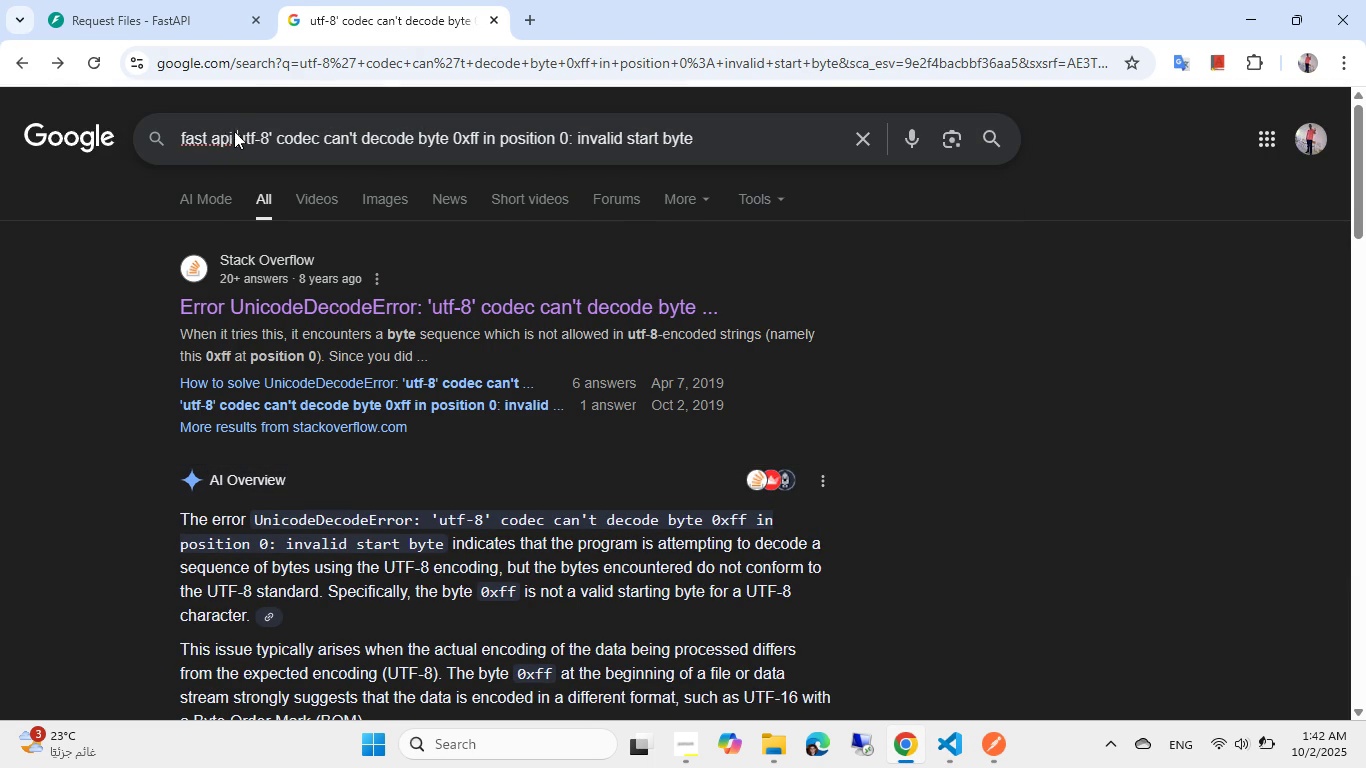 
key(Enter)
 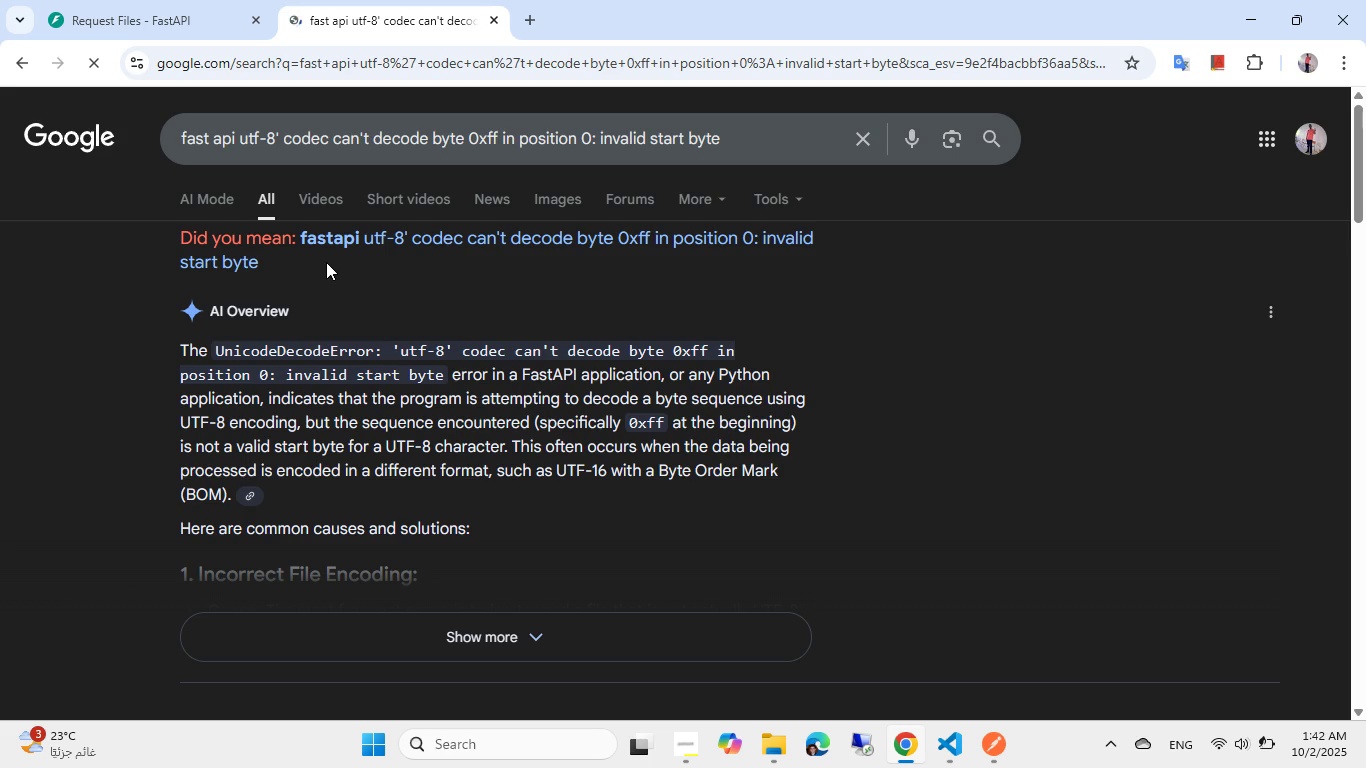 
scroll: coordinate [511, 149], scroll_direction: down, amount: 8.0
 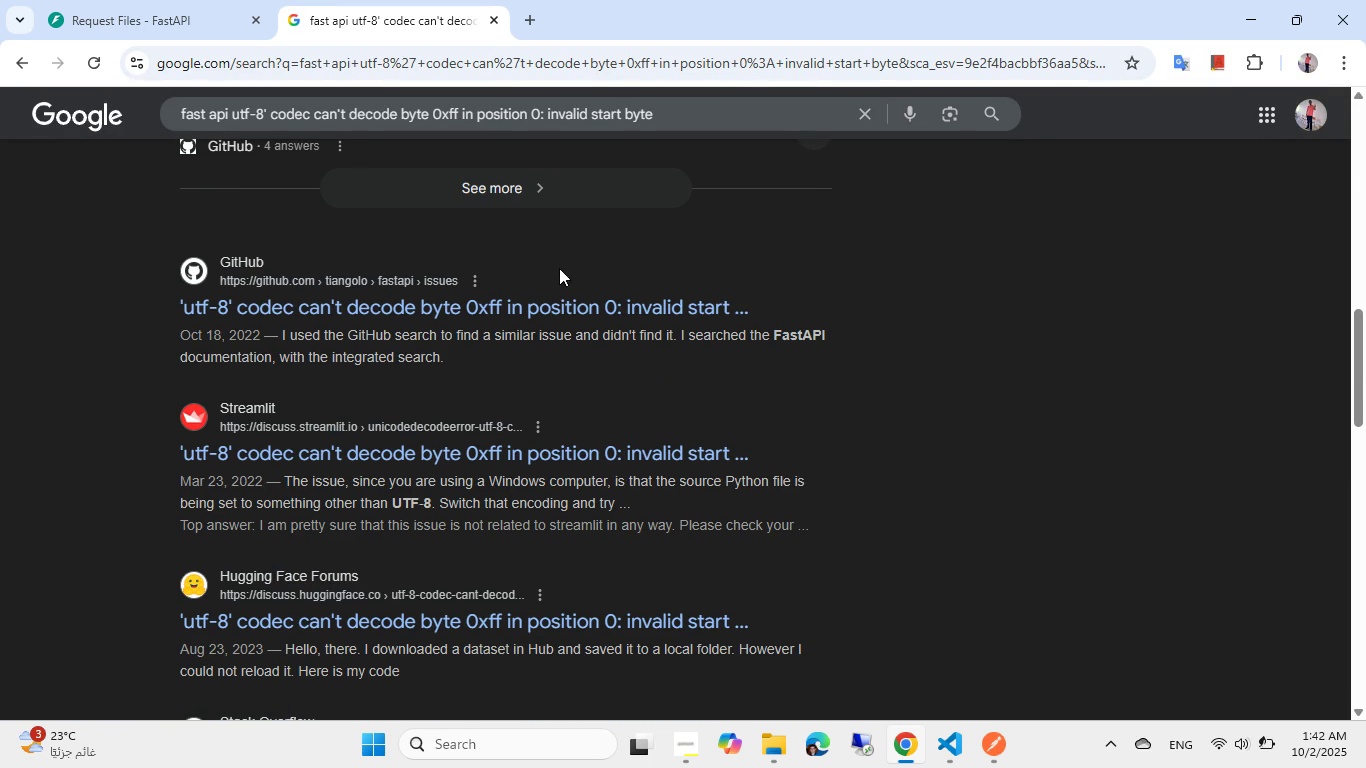 
left_click([560, 309])
 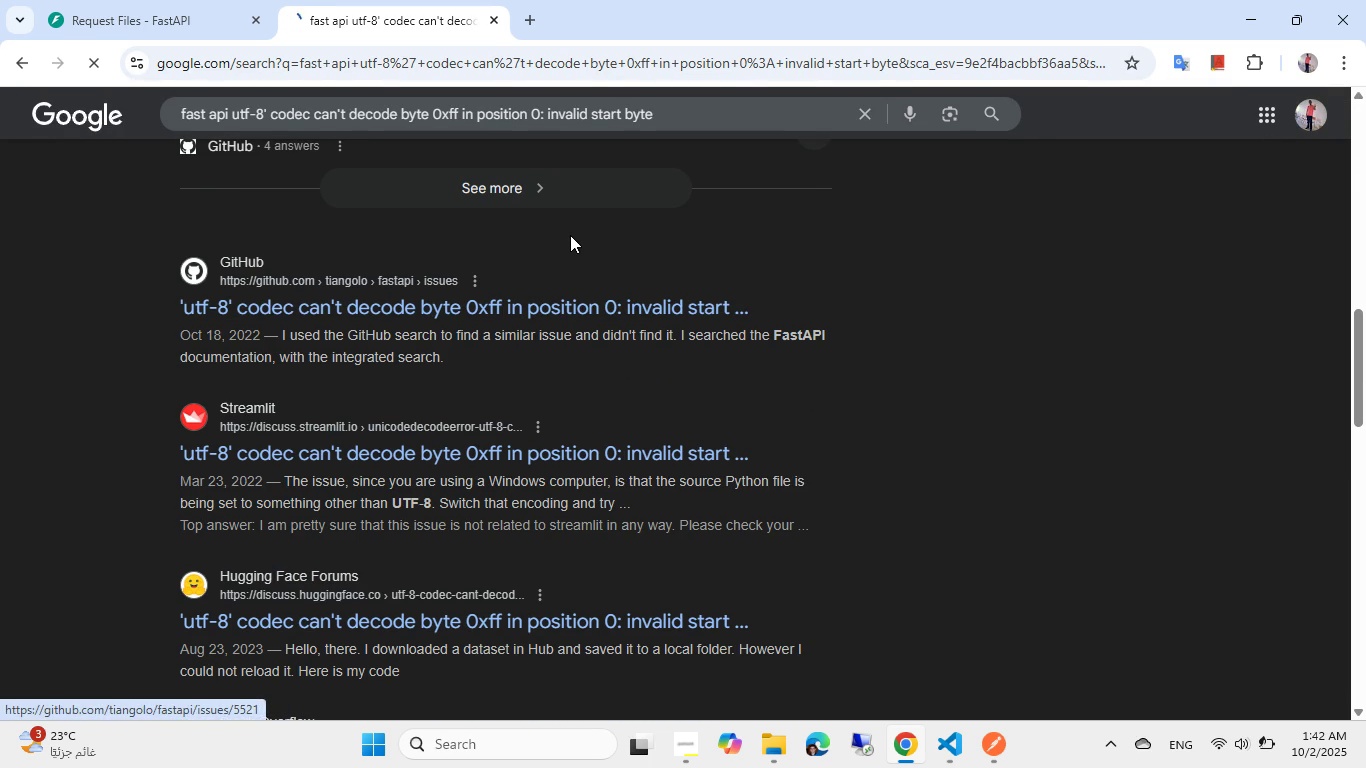 
mouse_move([557, 209])
 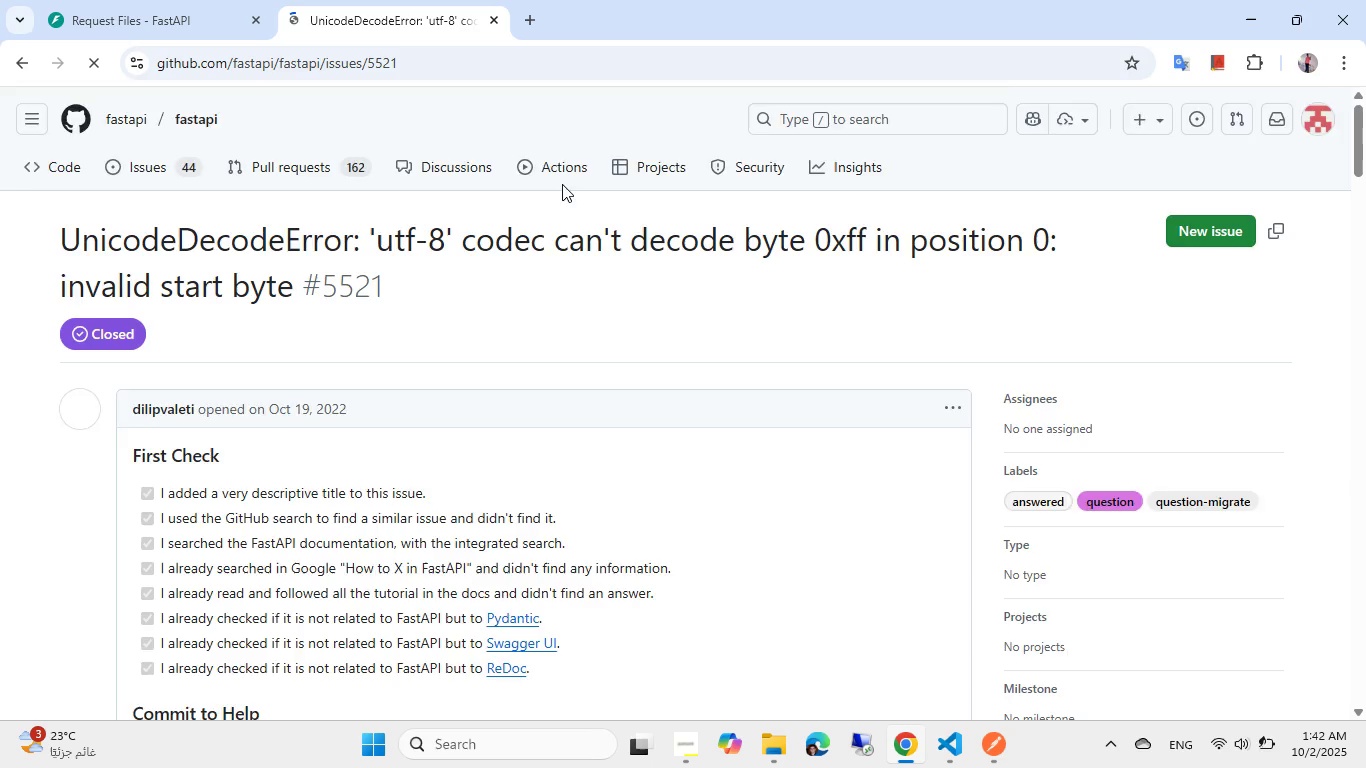 
scroll: coordinate [411, 222], scroll_direction: down, amount: 20.0
 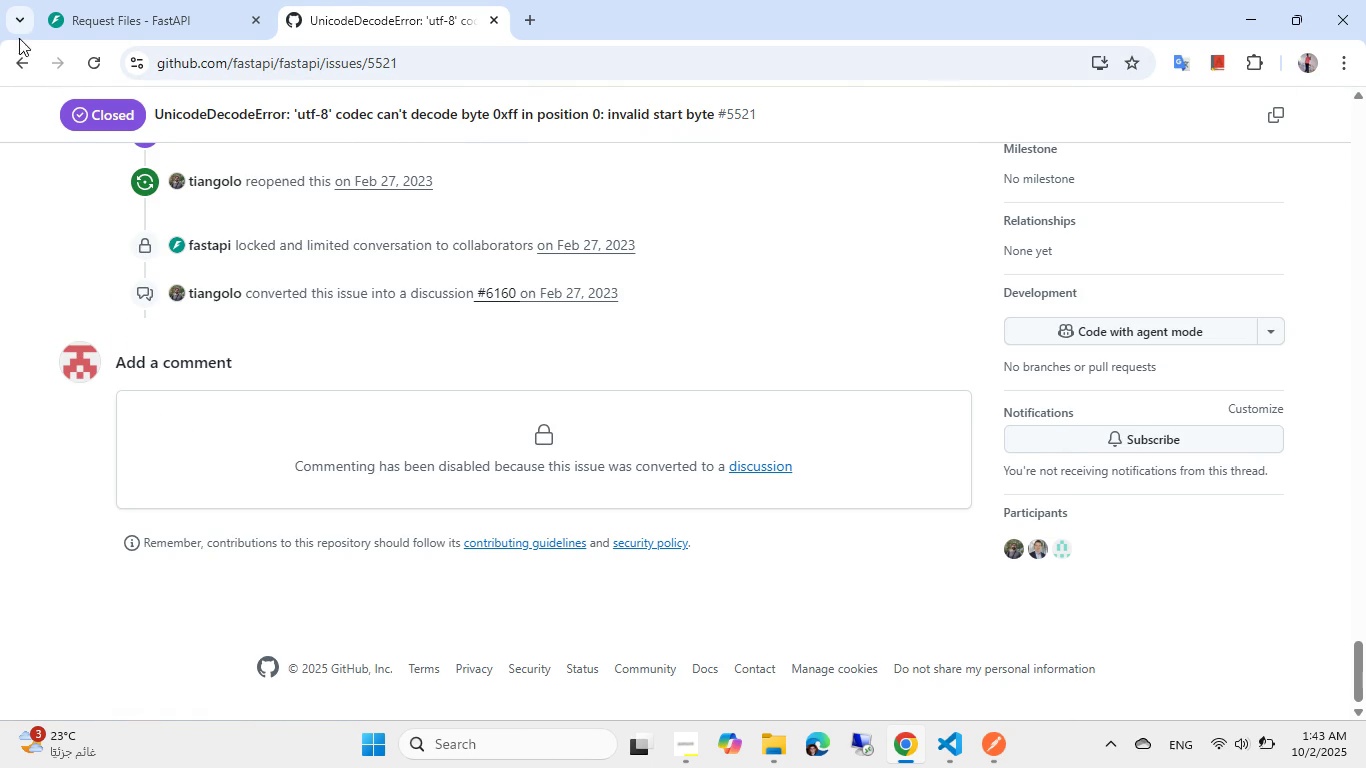 
left_click([14, 55])
 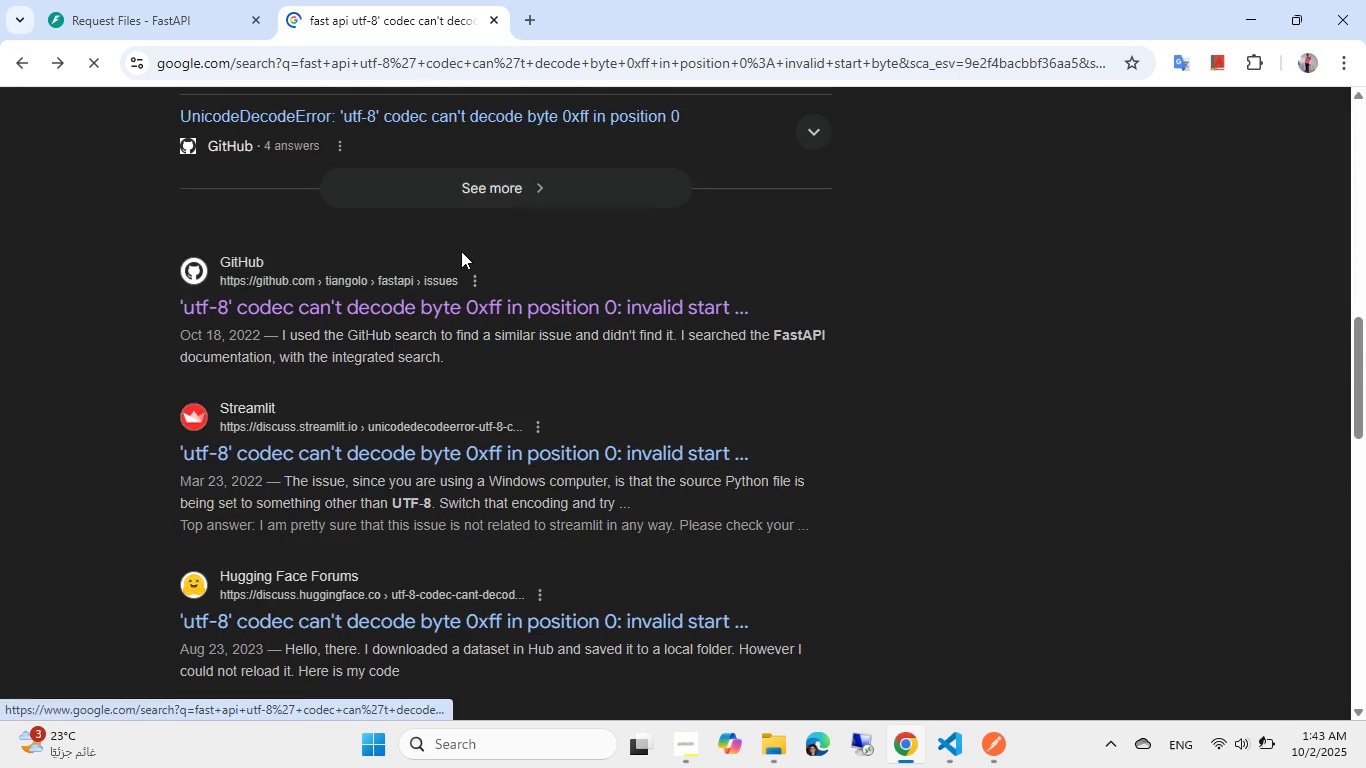 
scroll: coordinate [461, 251], scroll_direction: down, amount: 3.0
 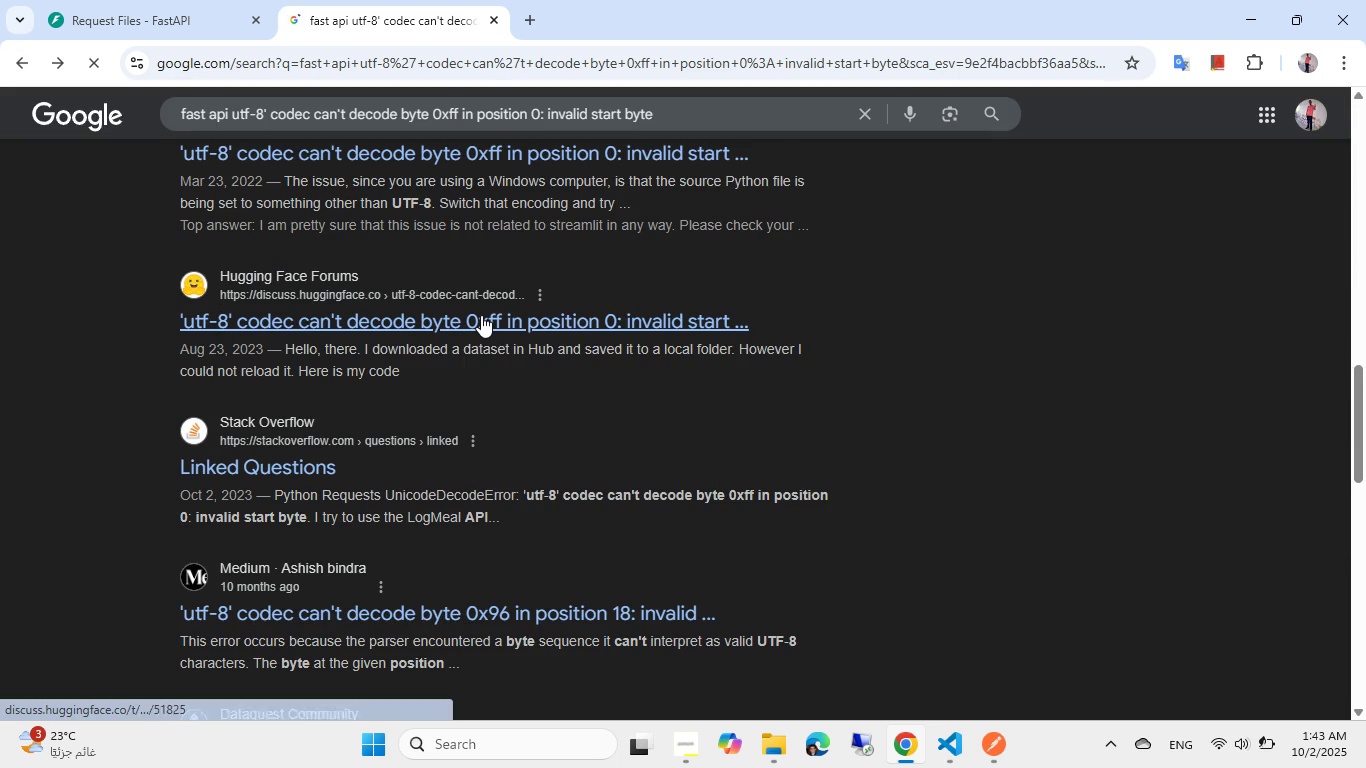 
left_click([481, 315])
 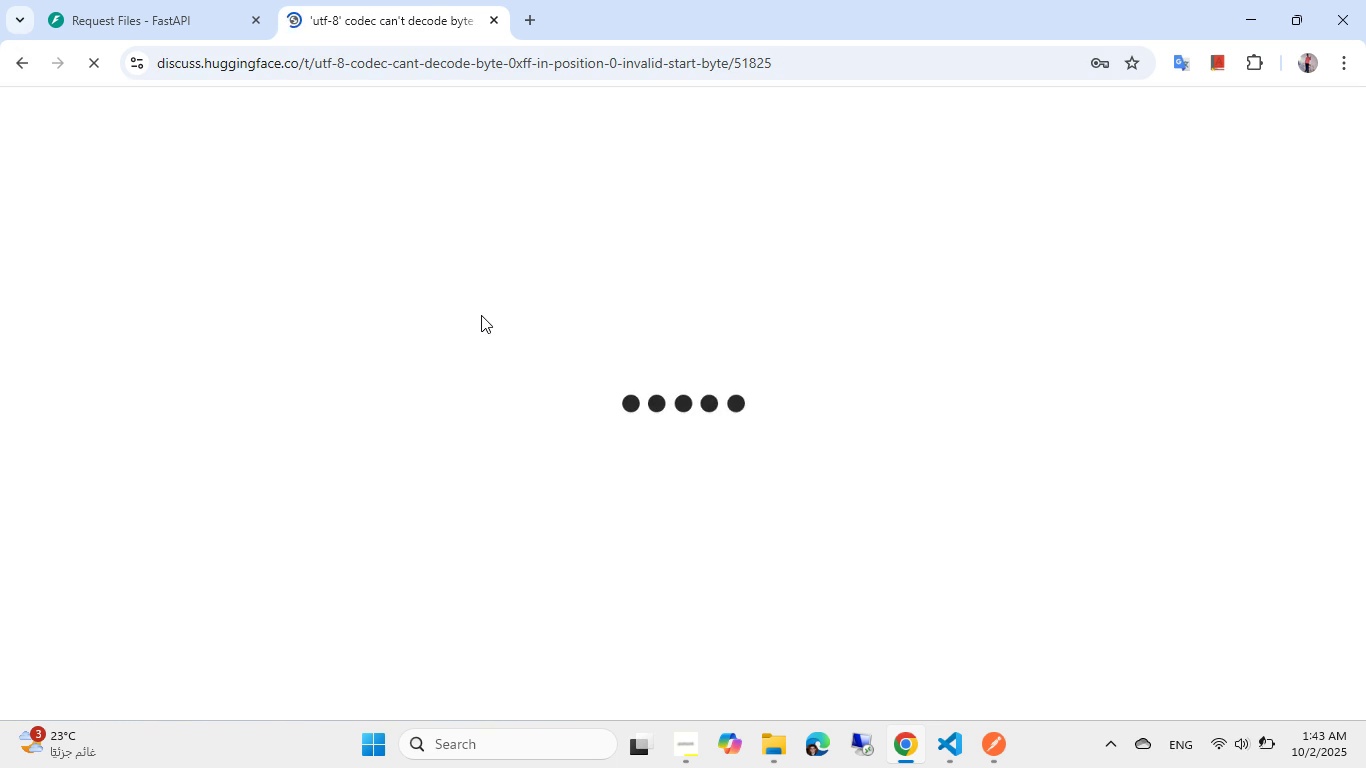 
scroll: coordinate [506, 312], scroll_direction: down, amount: 14.0
 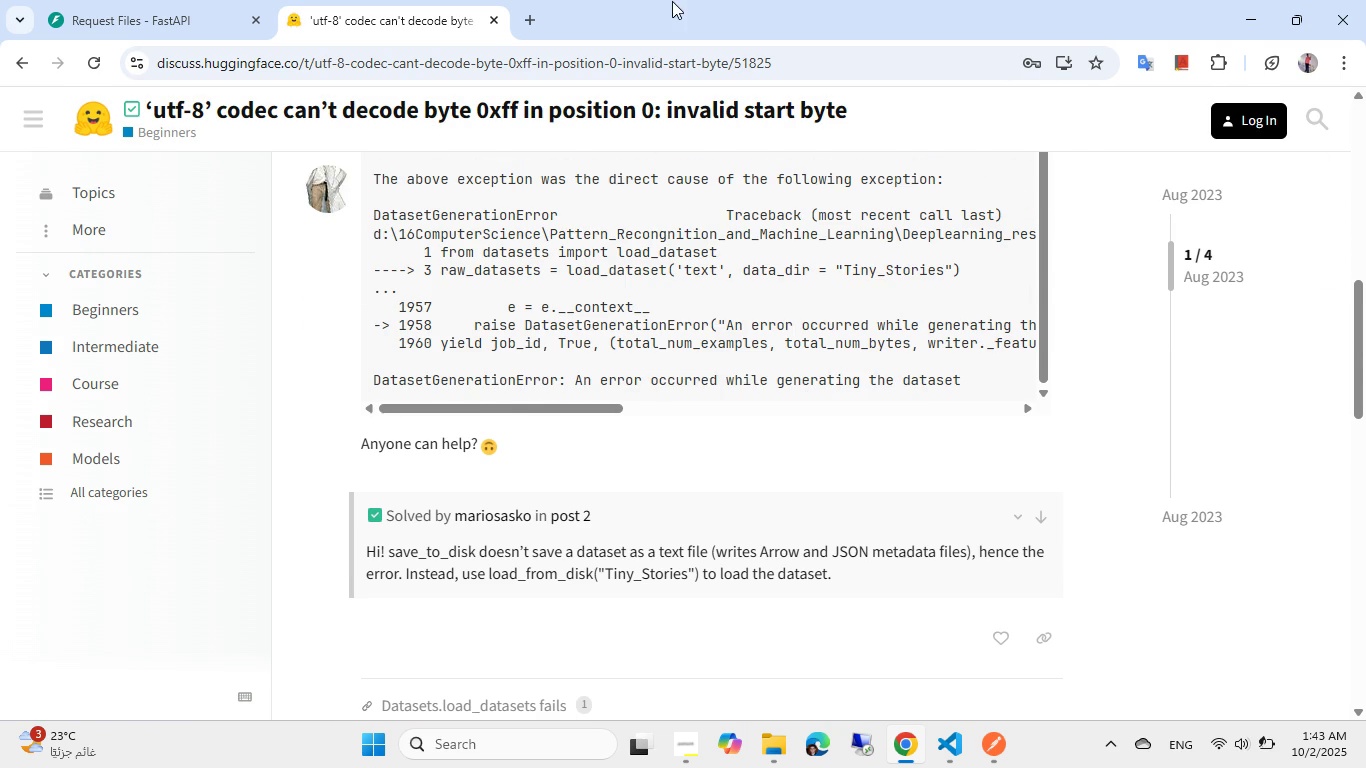 
scroll: coordinate [497, 245], scroll_direction: up, amount: 2.0
 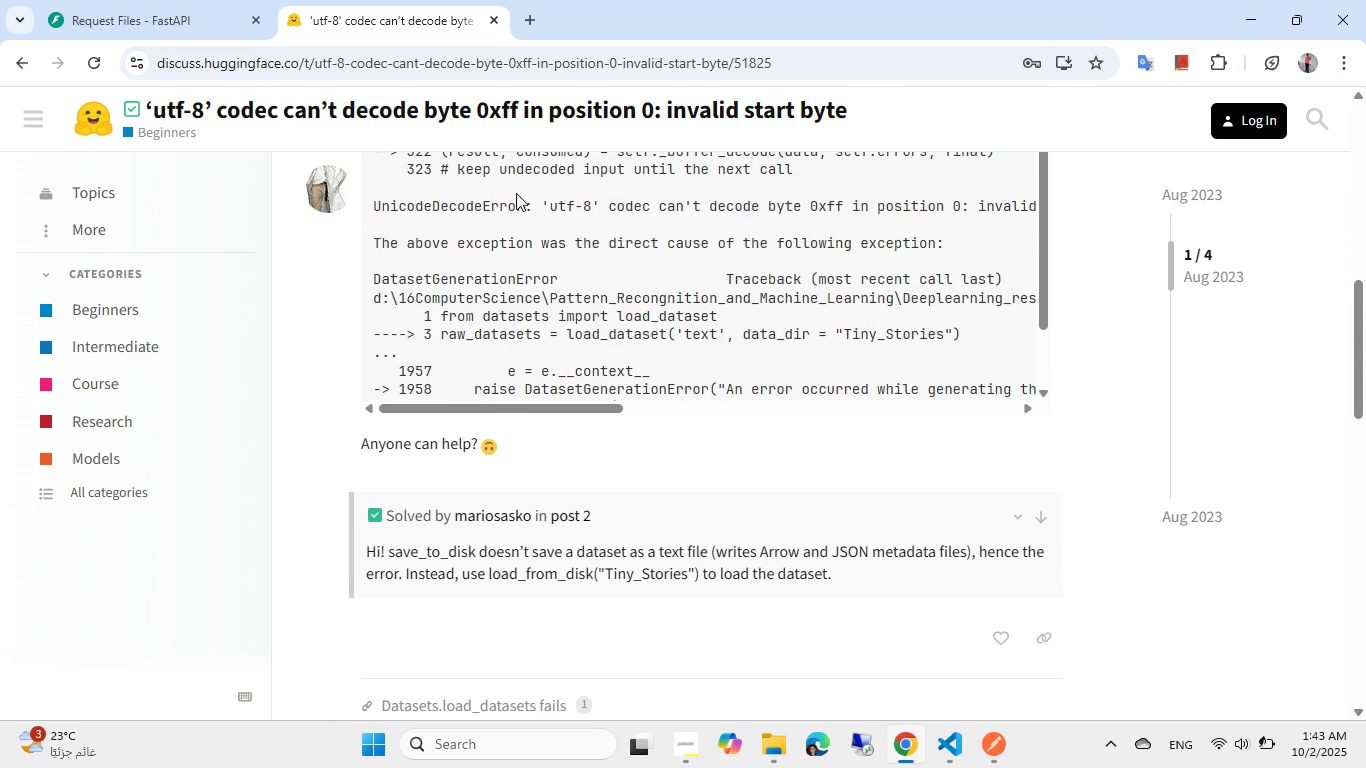 
left_click([355, 276])
 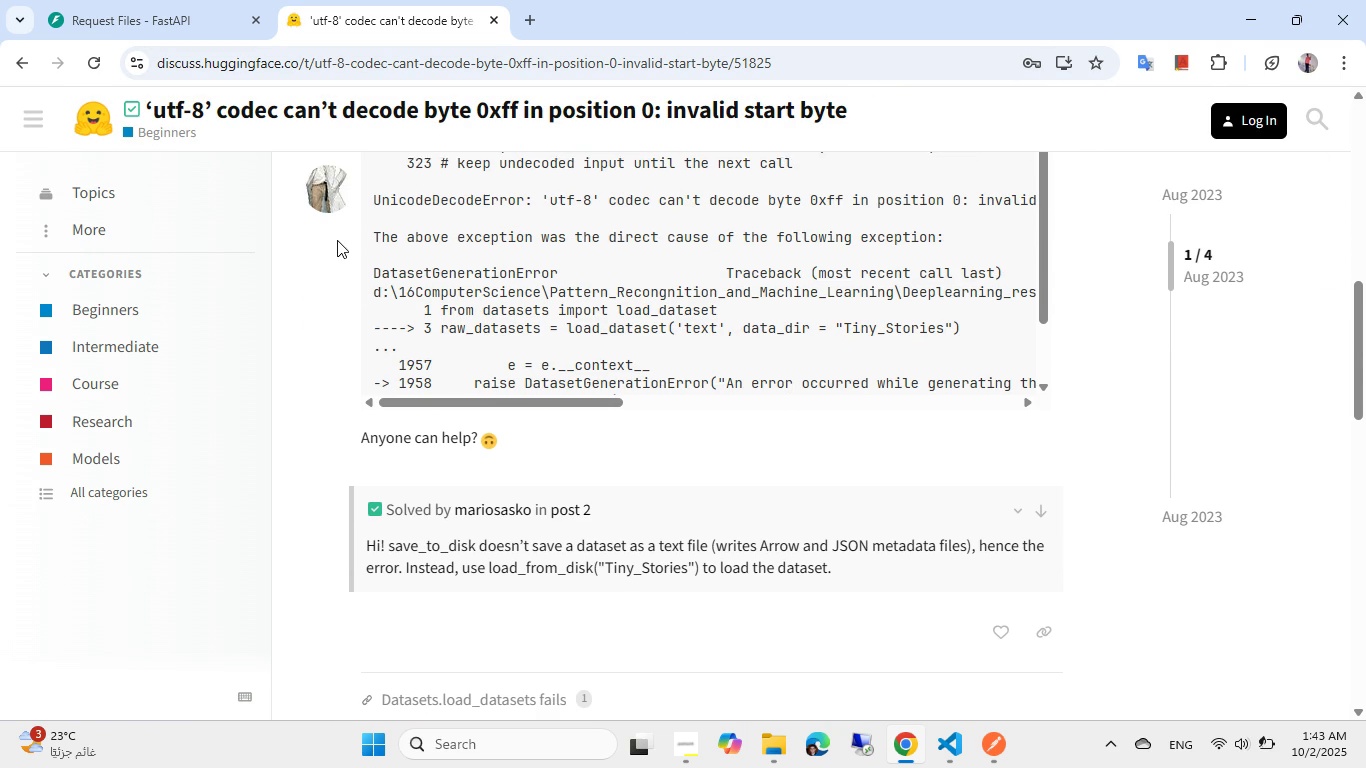 
scroll: coordinate [337, 240], scroll_direction: down, amount: 2.0
 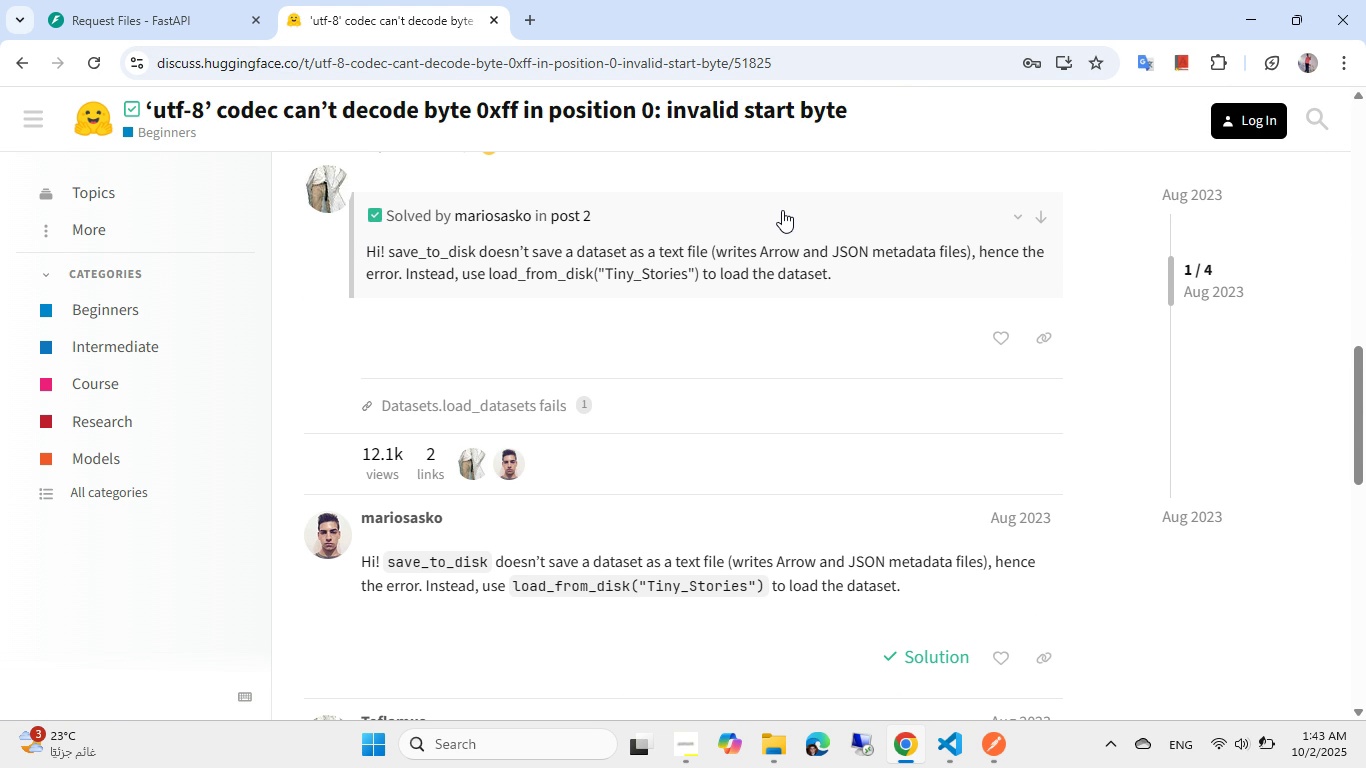 
wait(24.23)
 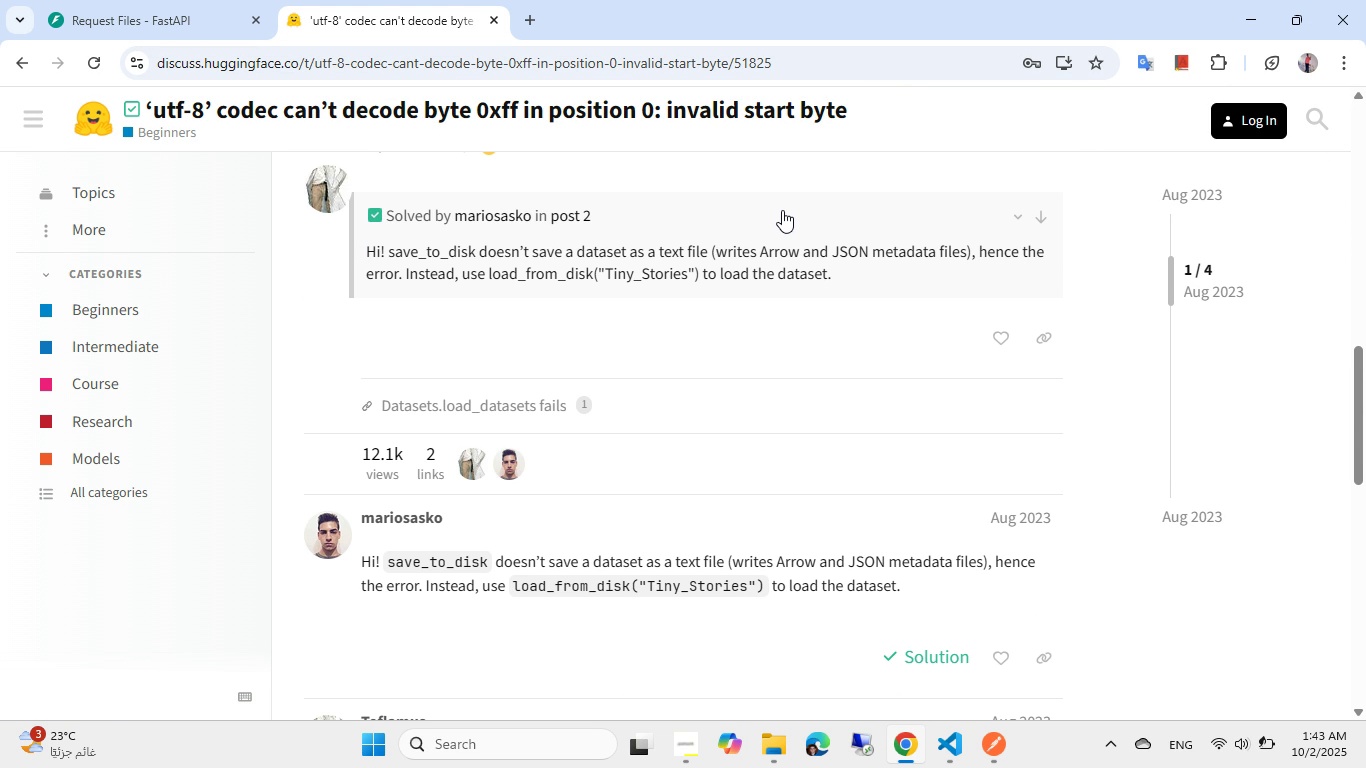 
left_click([944, 756])
 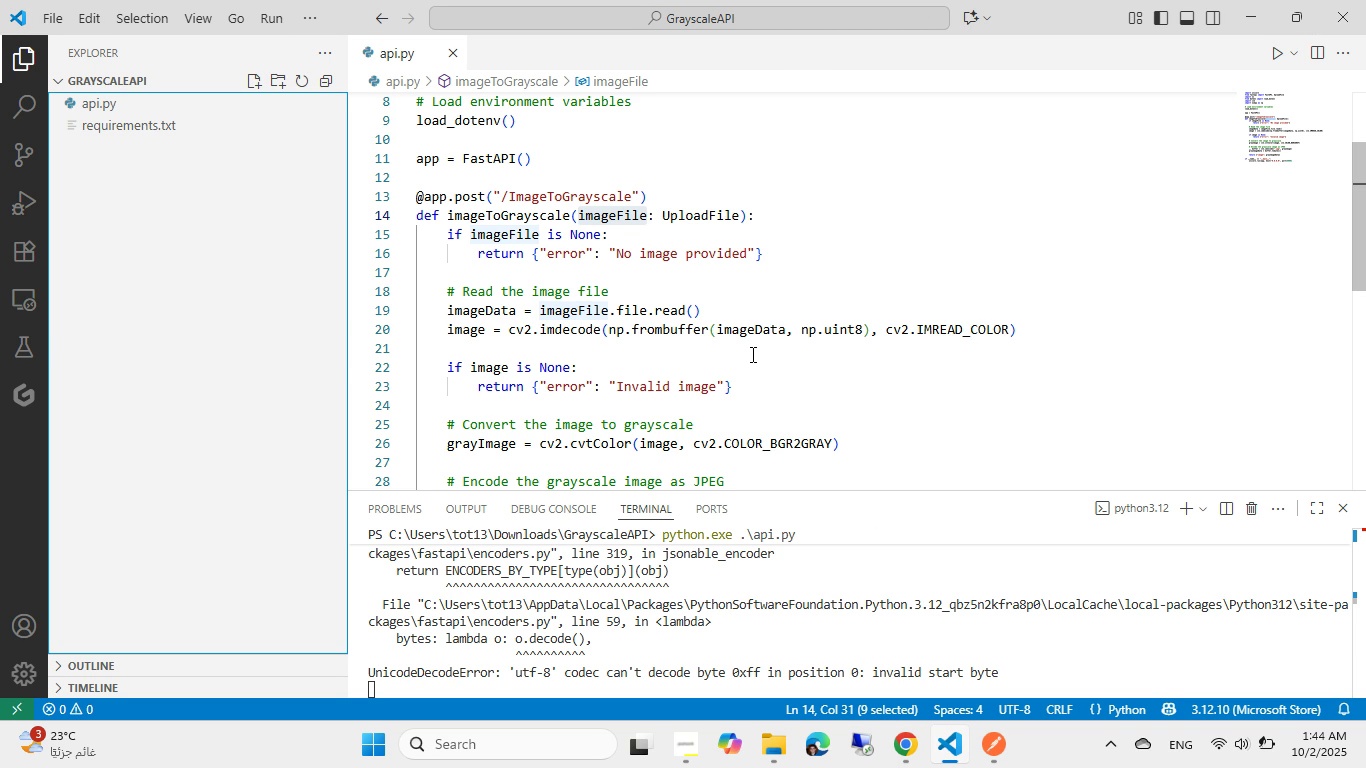 
wait(16.83)
 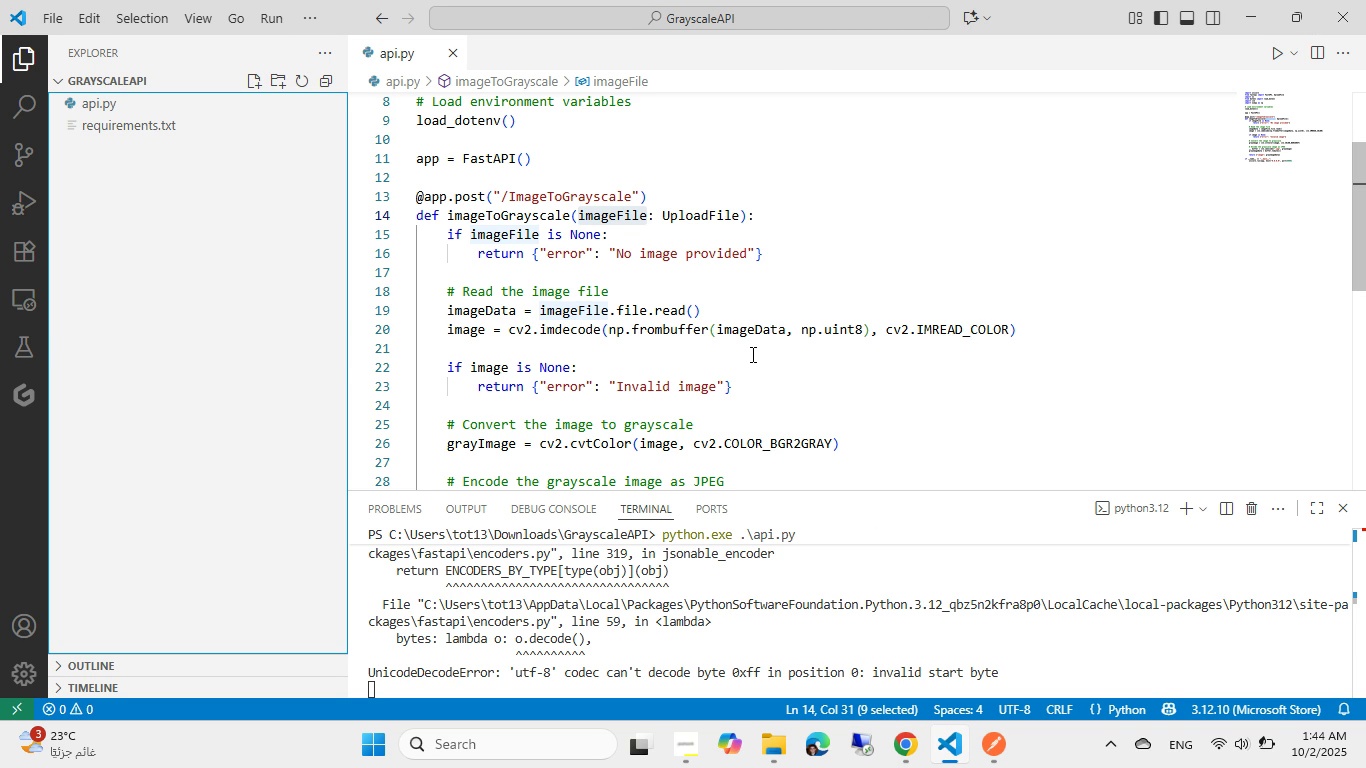 
left_click([910, 767])
 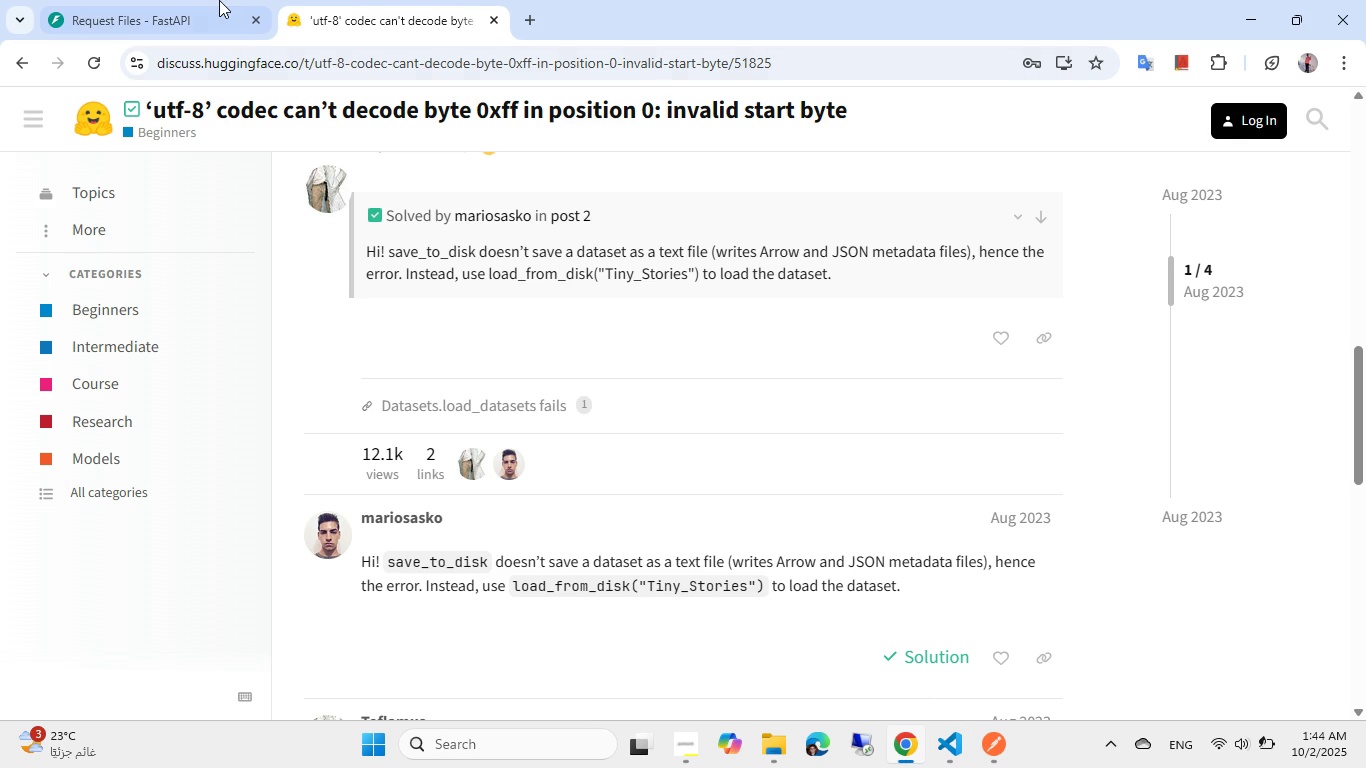 
left_click([213, 0])
 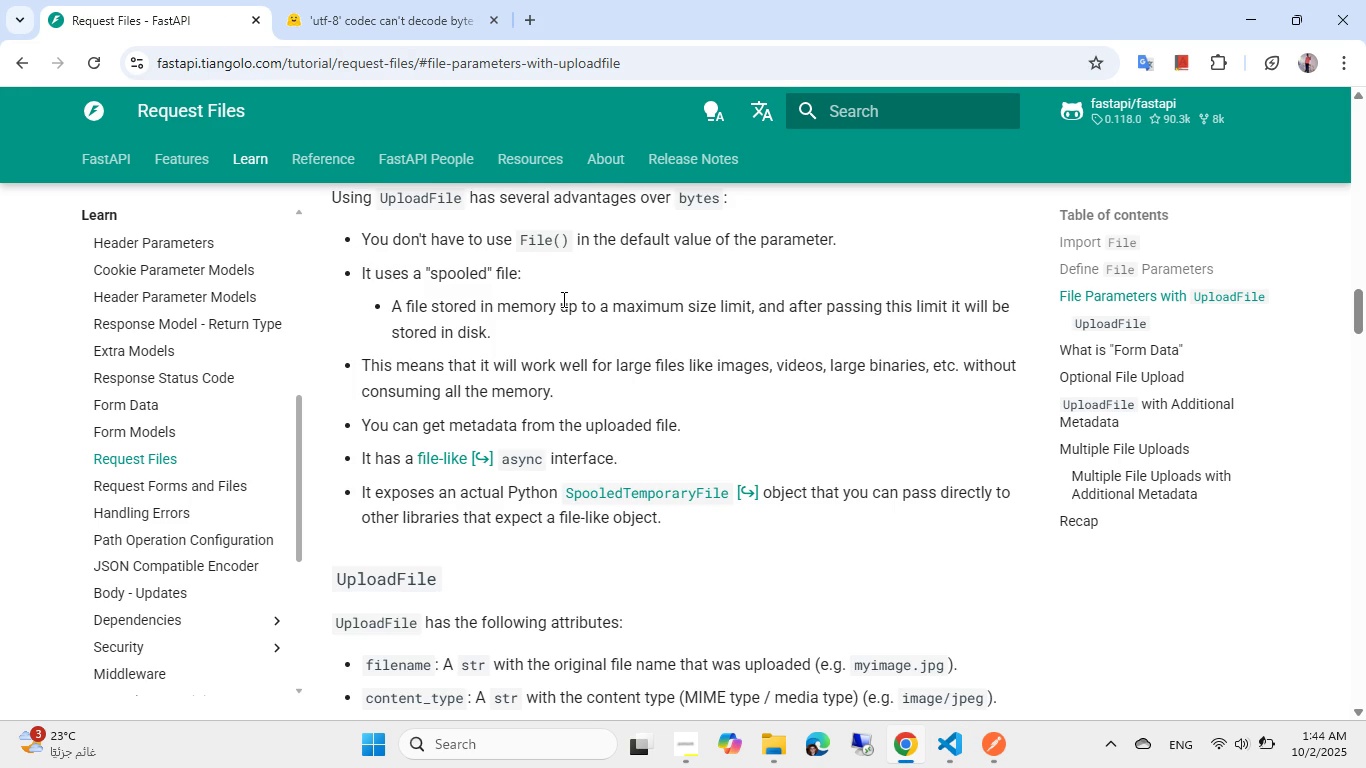 
scroll: coordinate [562, 299], scroll_direction: none, amount: 0.0
 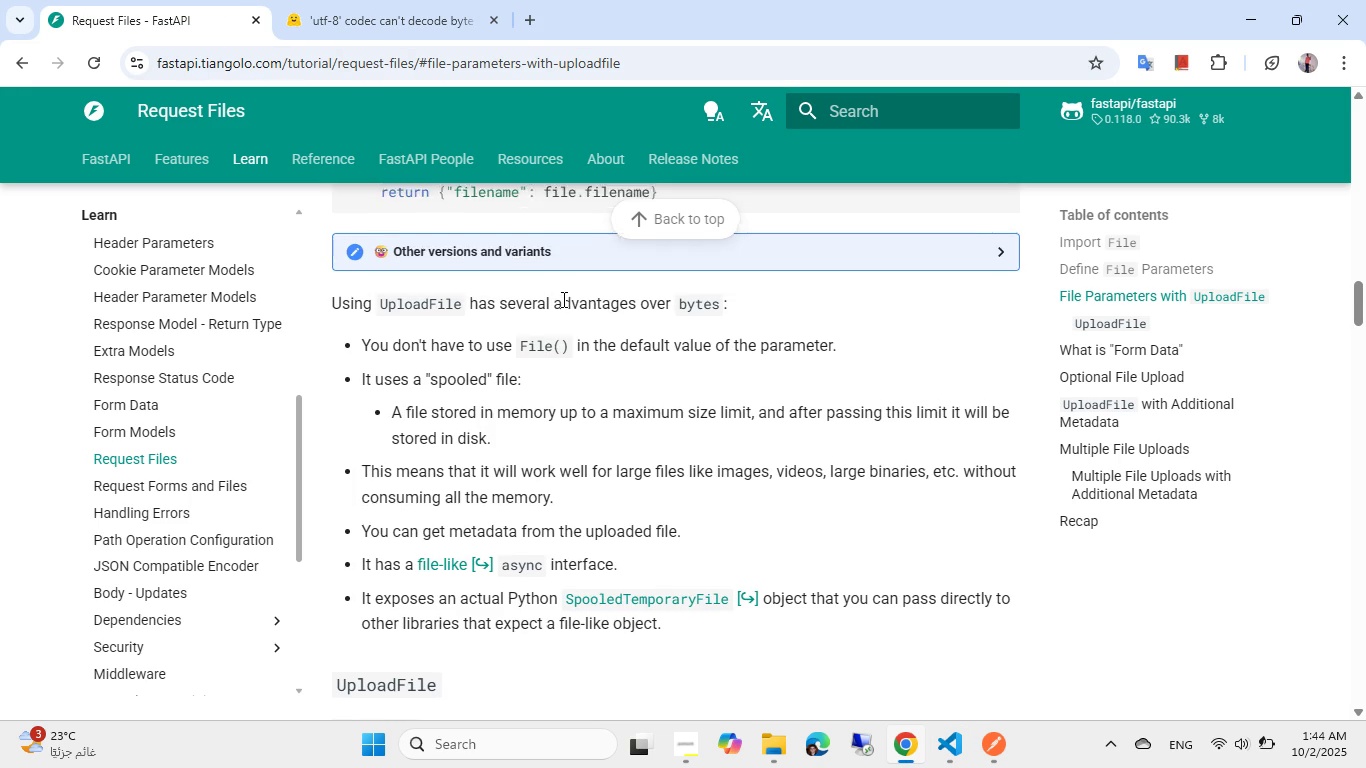 
scroll: coordinate [562, 299], scroll_direction: up, amount: 3.0